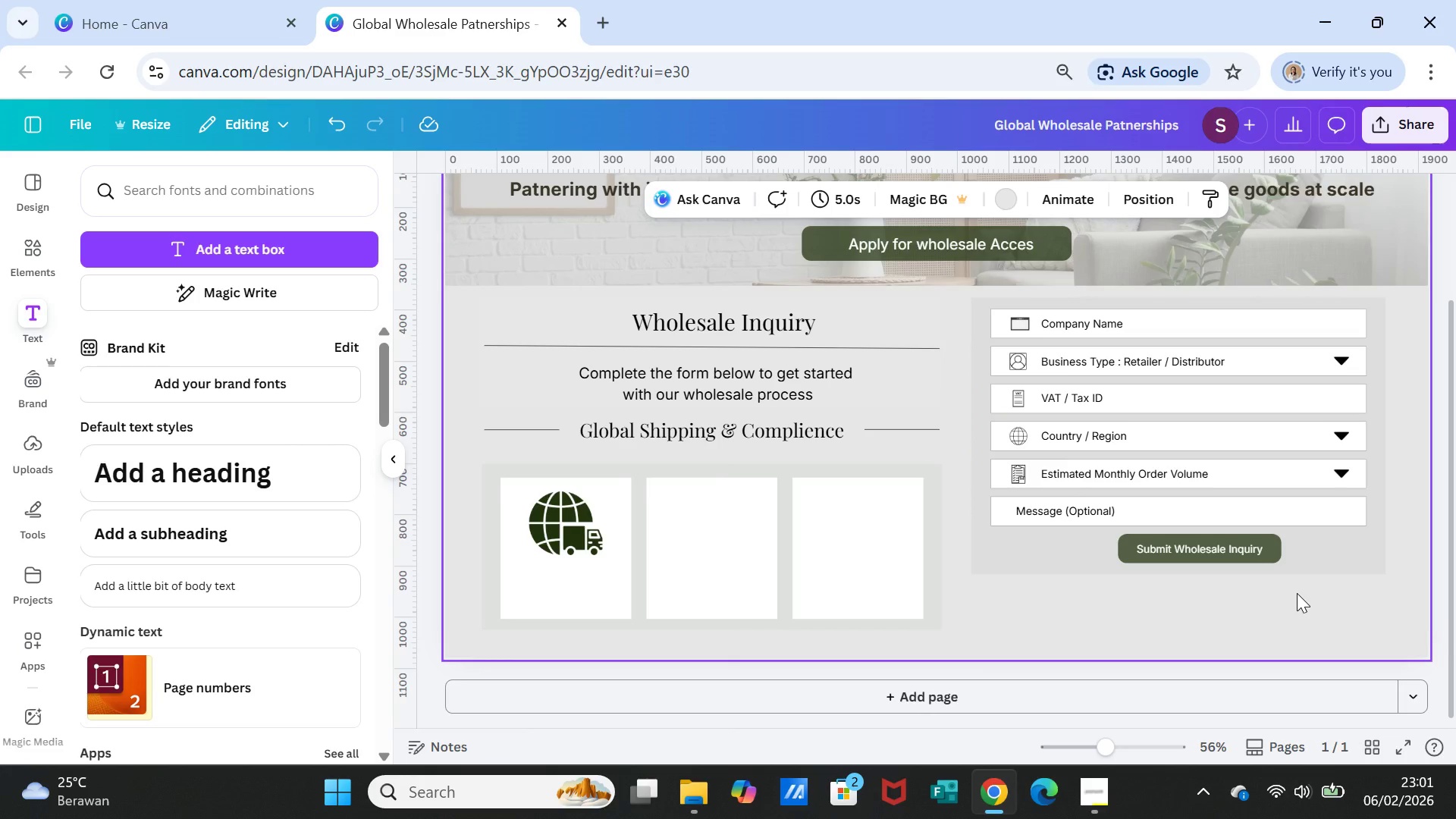 
wait(8.03)
 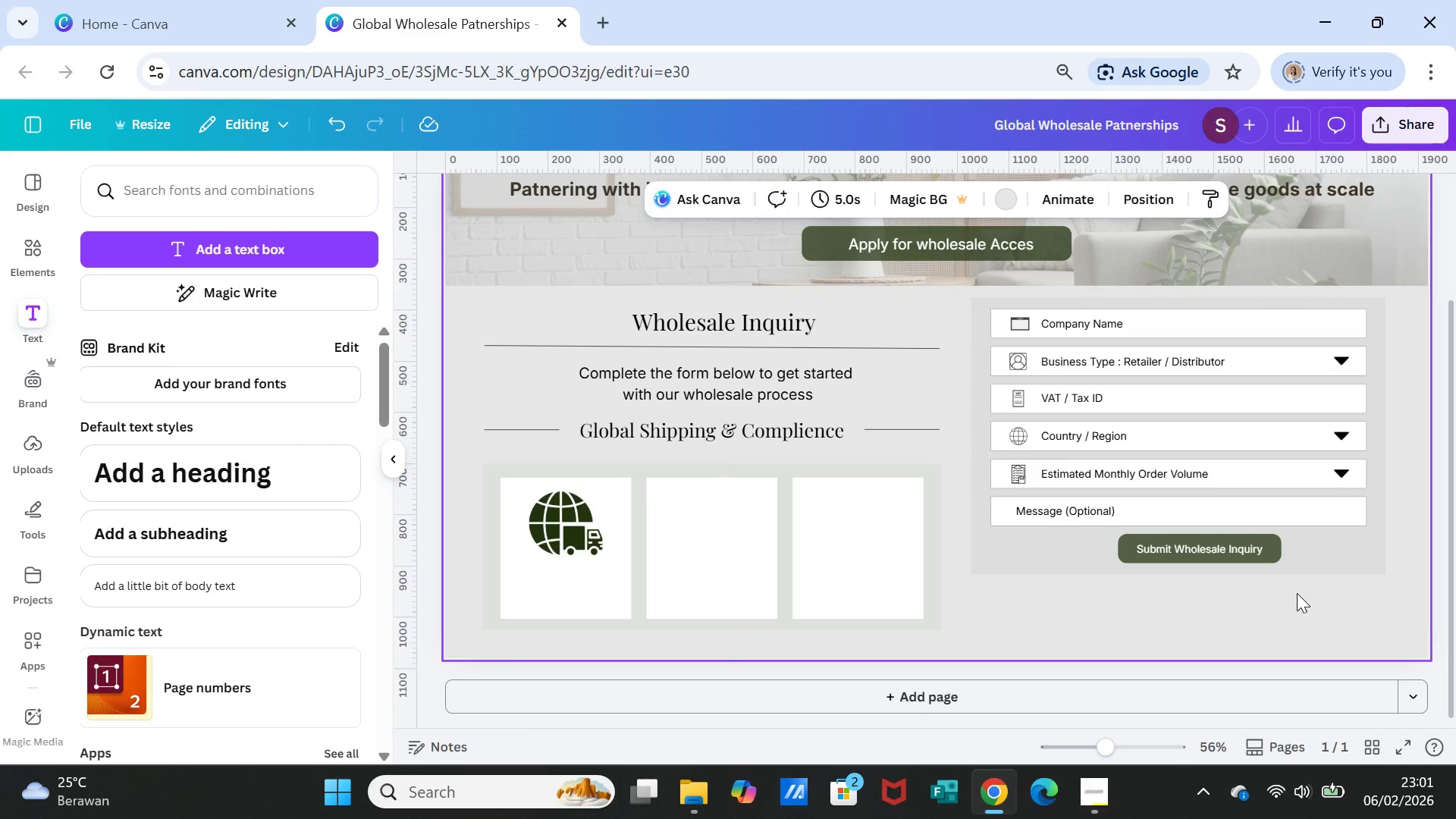 
left_click([145, 537])
 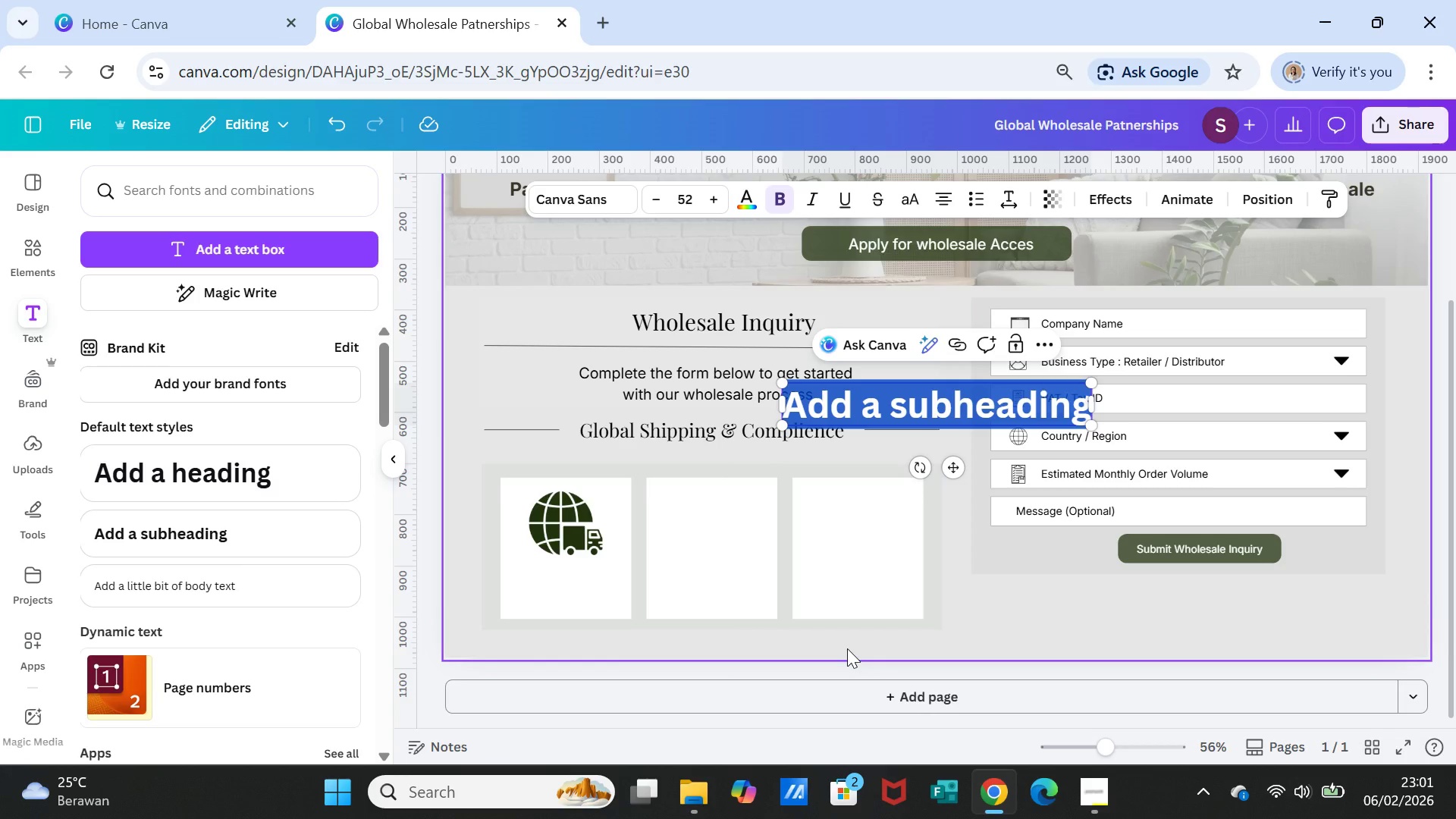 
type(Inter)
 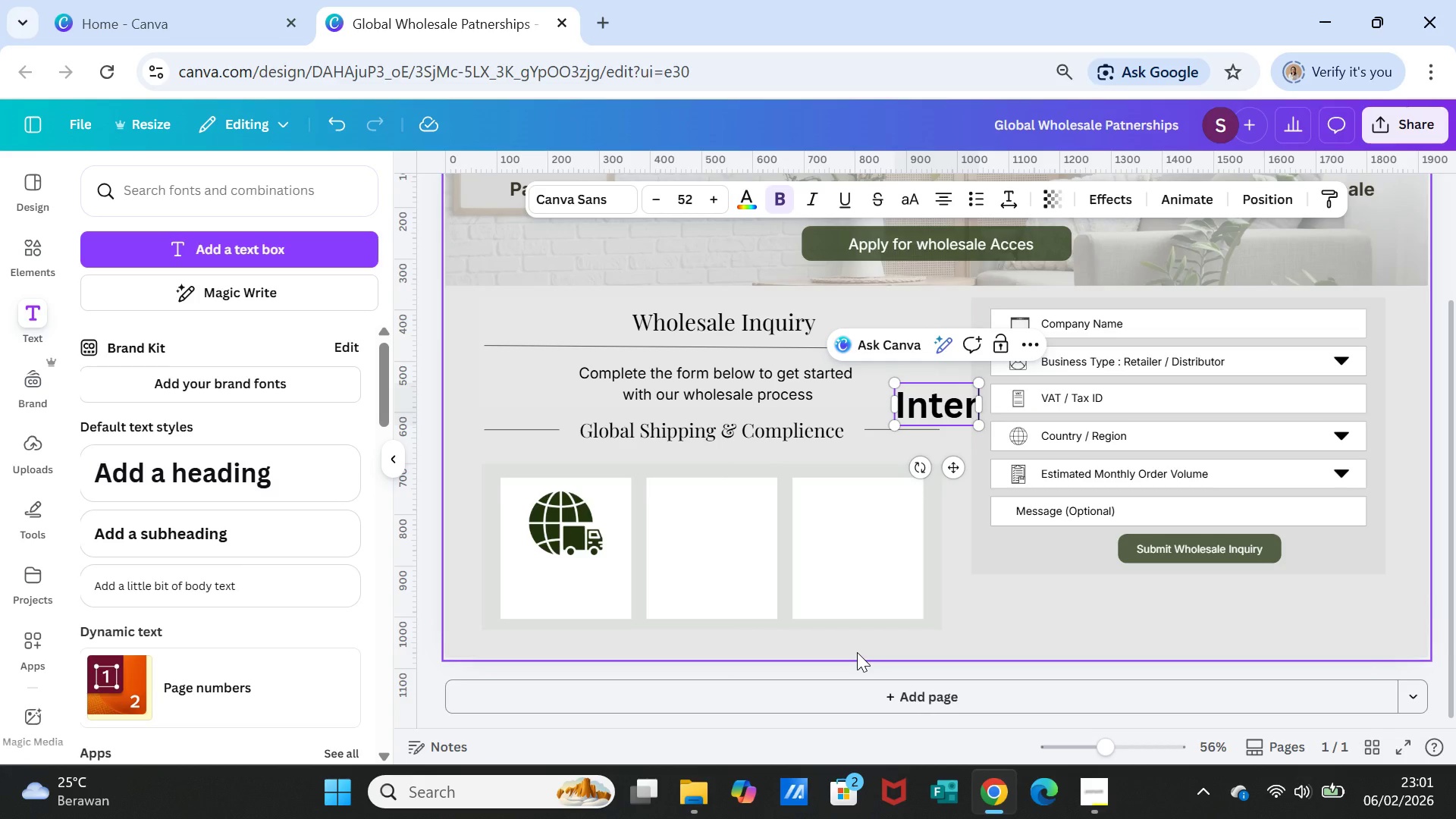 
type(national Freight)
 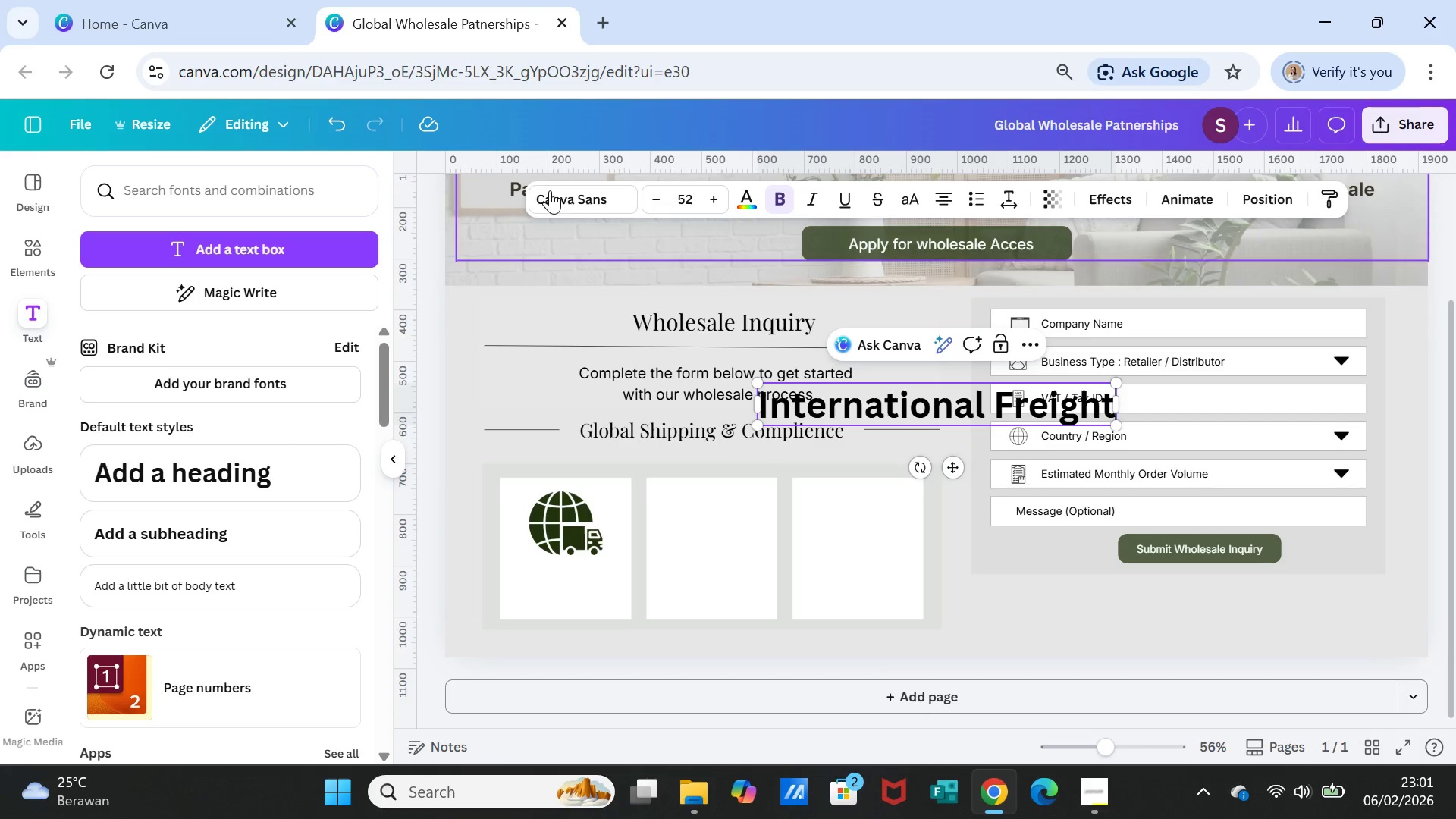 
left_click([570, 195])
 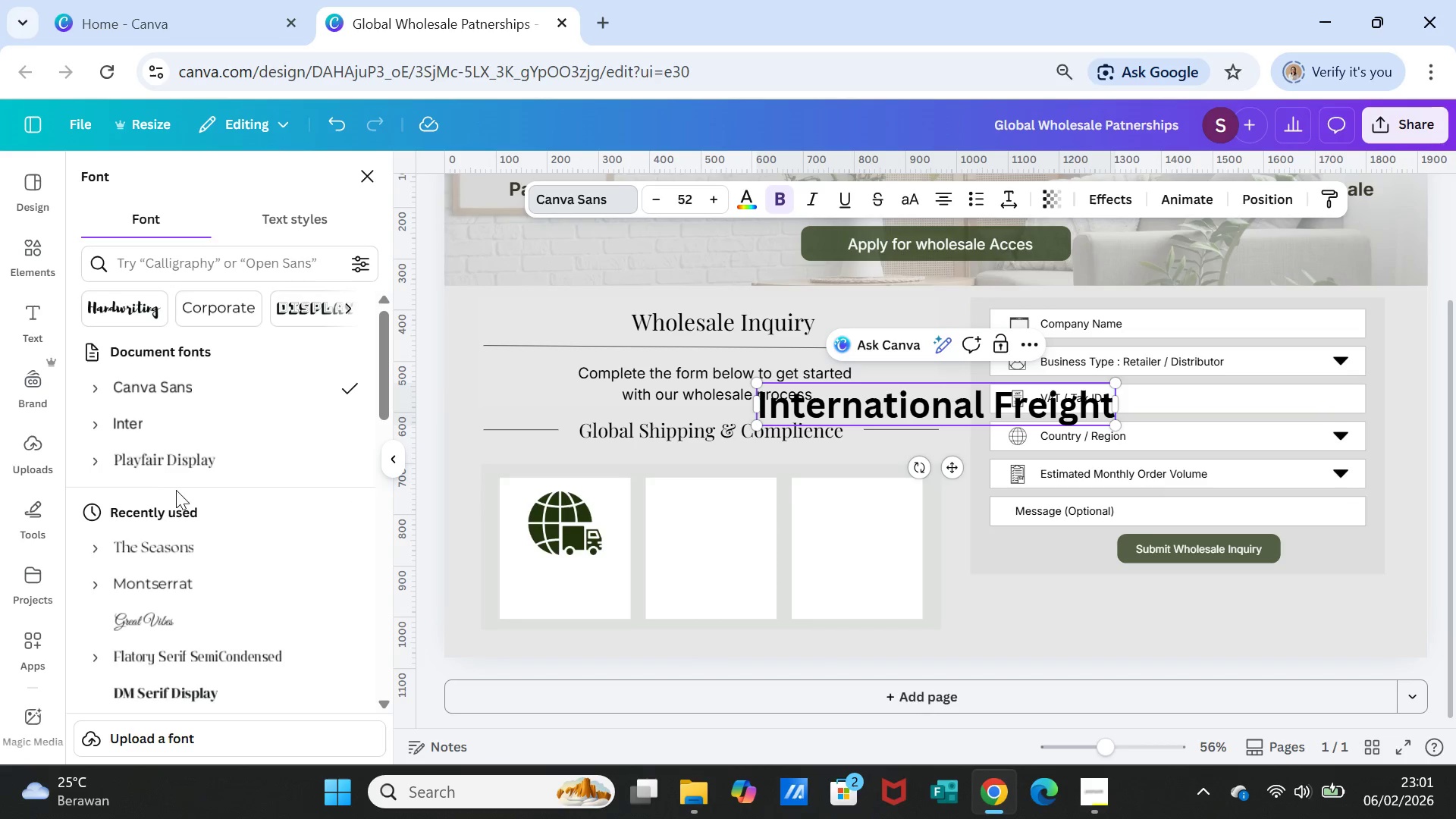 
left_click([162, 425])
 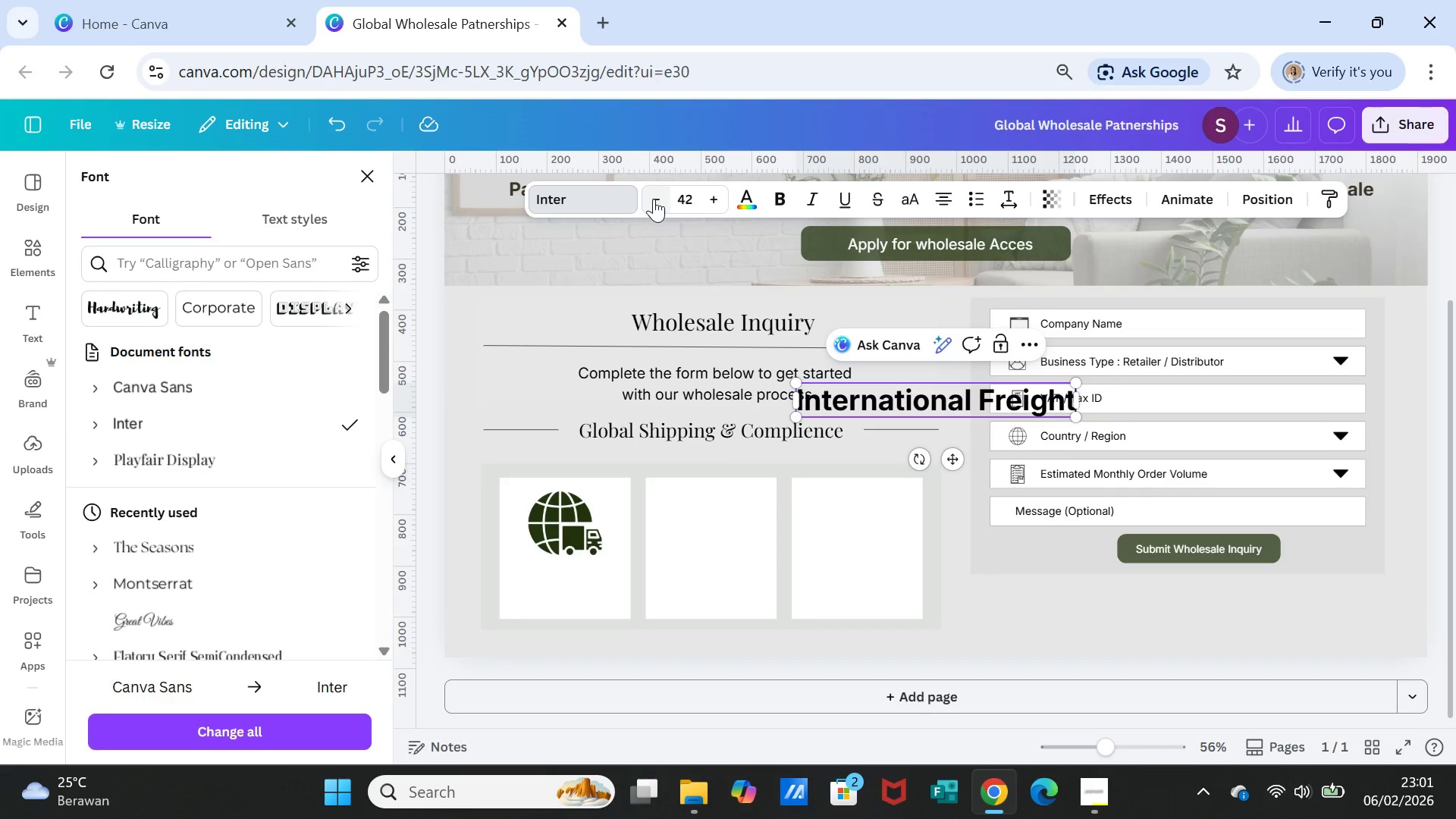 
left_click([654, 199])
 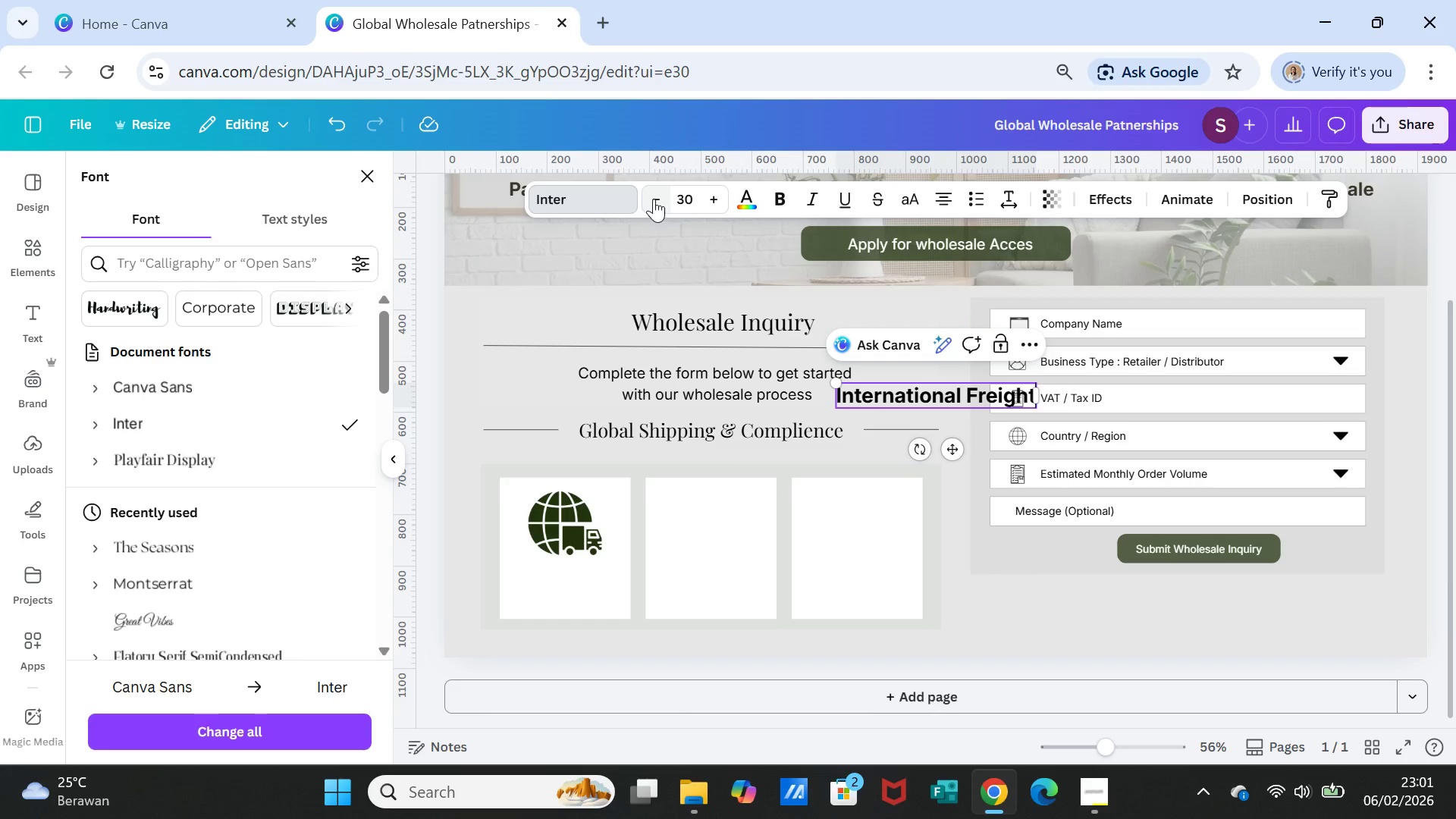 
double_click([654, 199])
 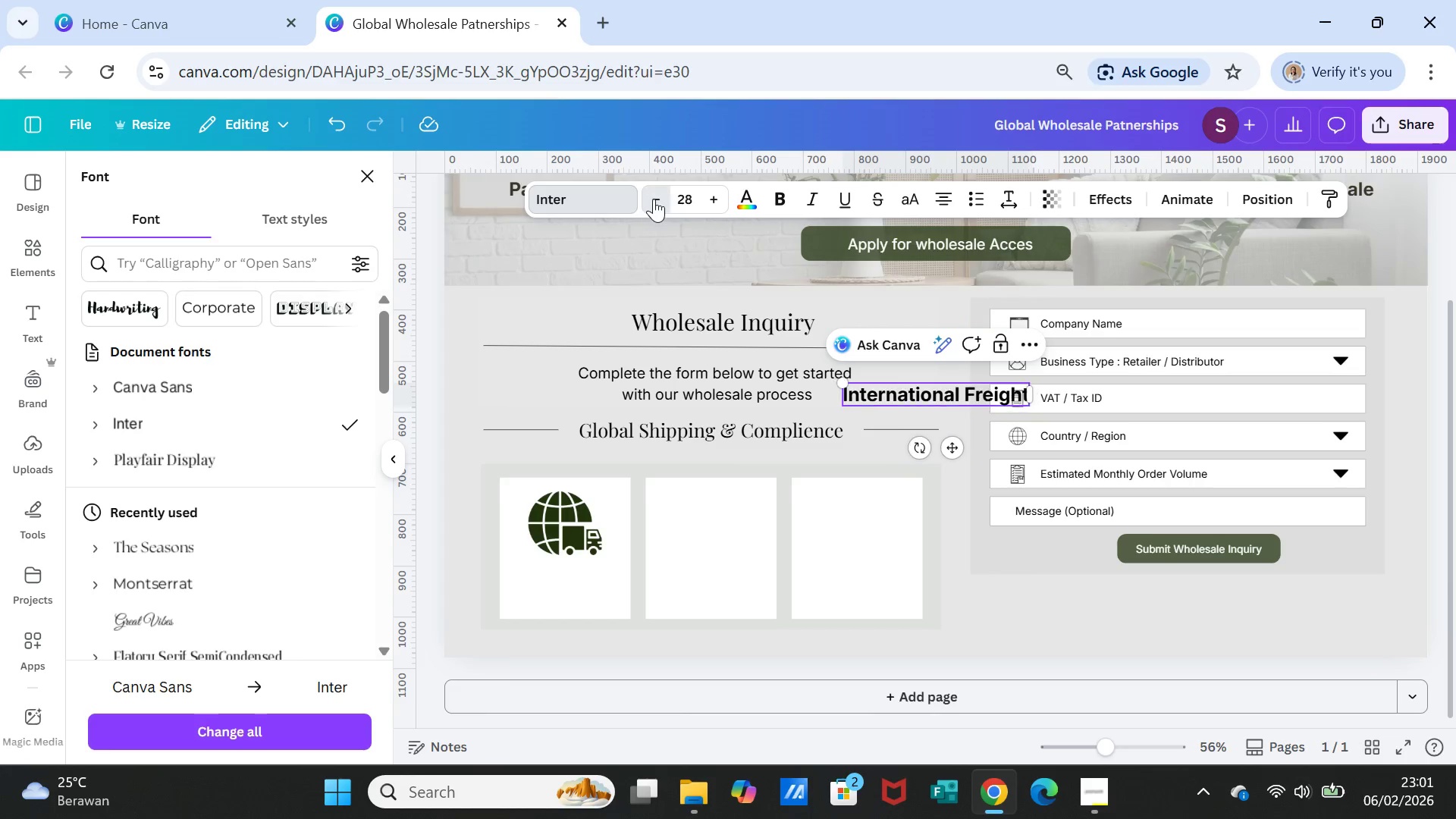 
triple_click([654, 199])
 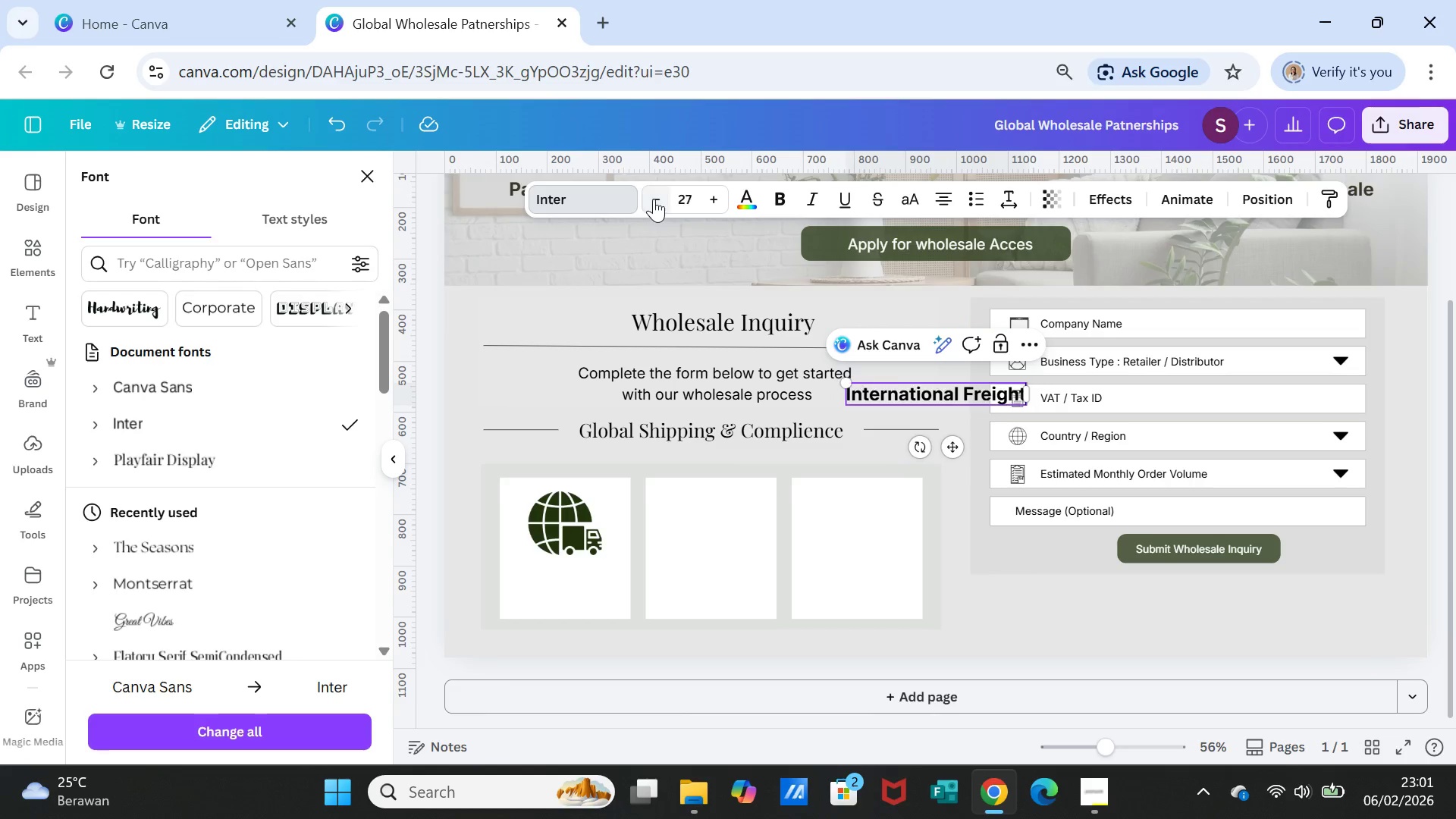 
triple_click([654, 199])
 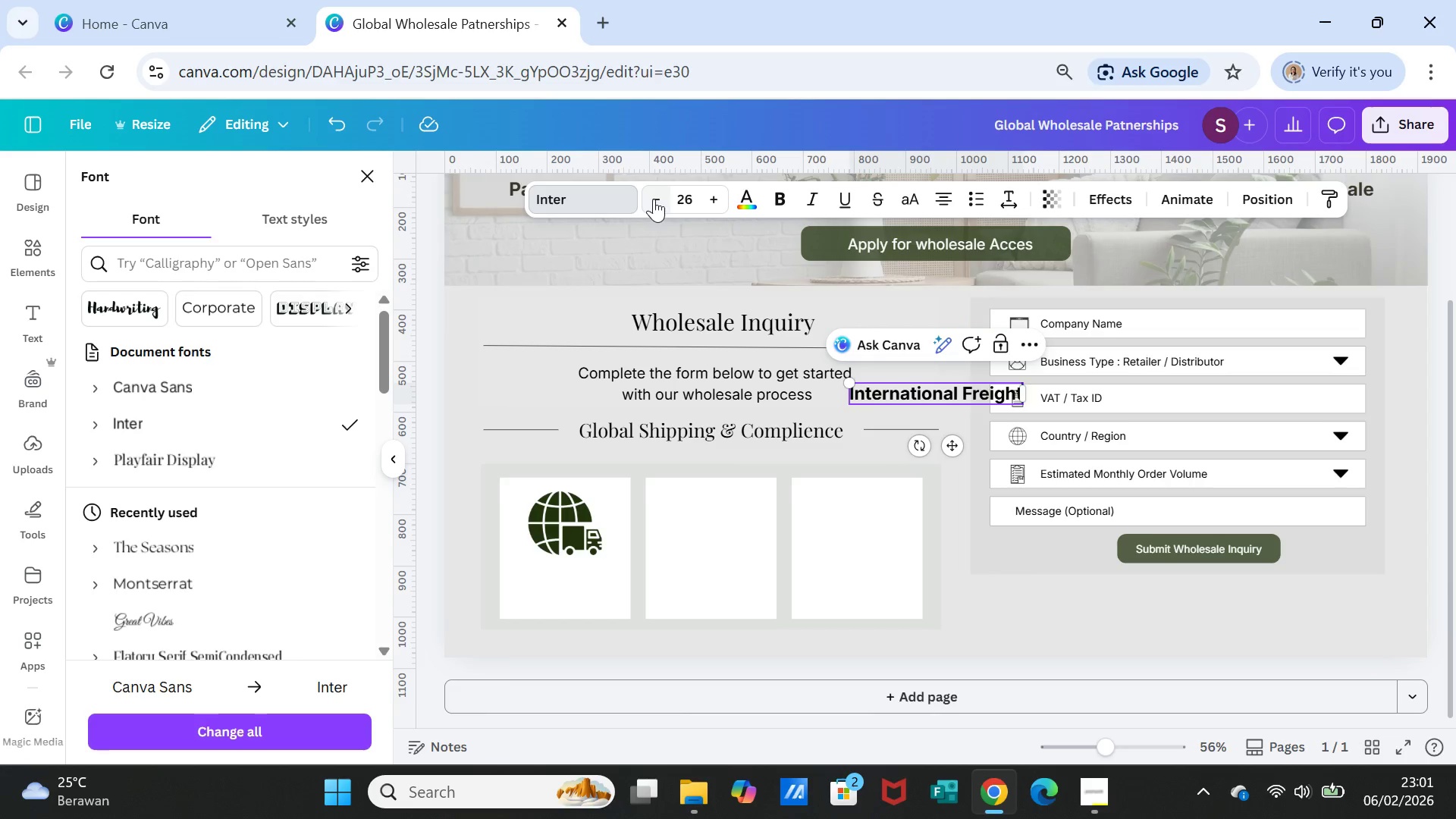 
triple_click([654, 199])
 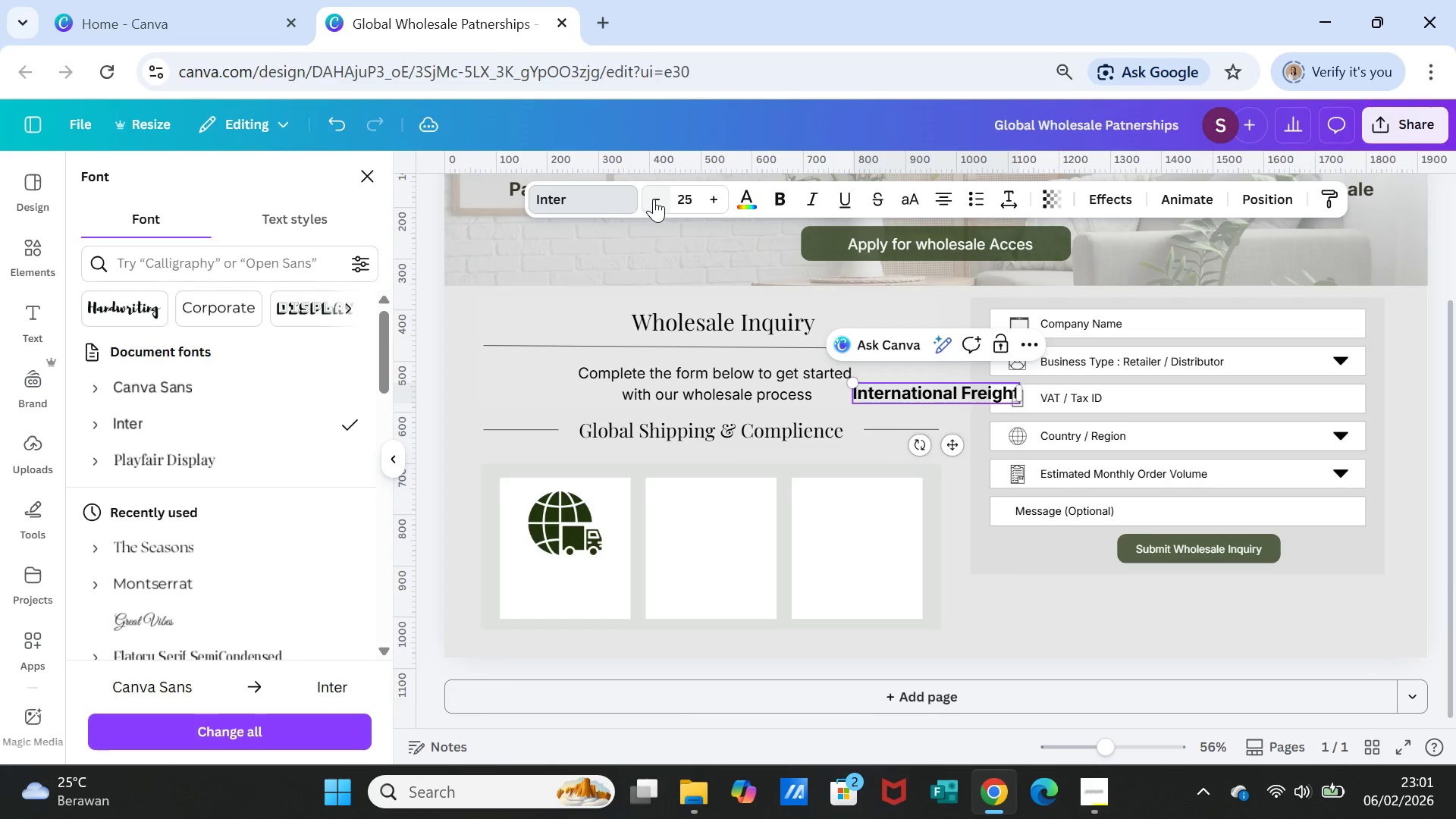 
triple_click([654, 199])
 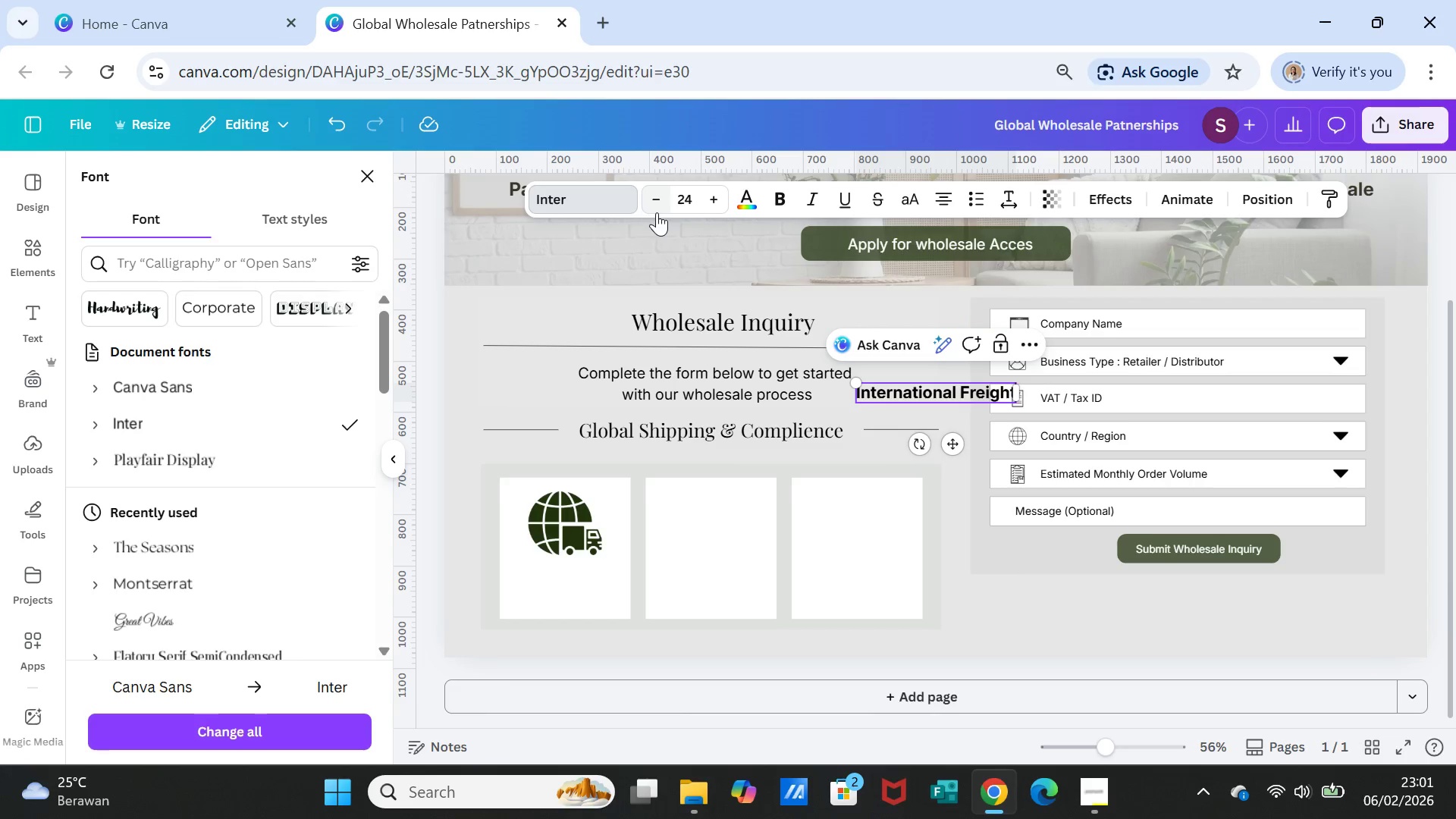 
left_click([657, 212])
 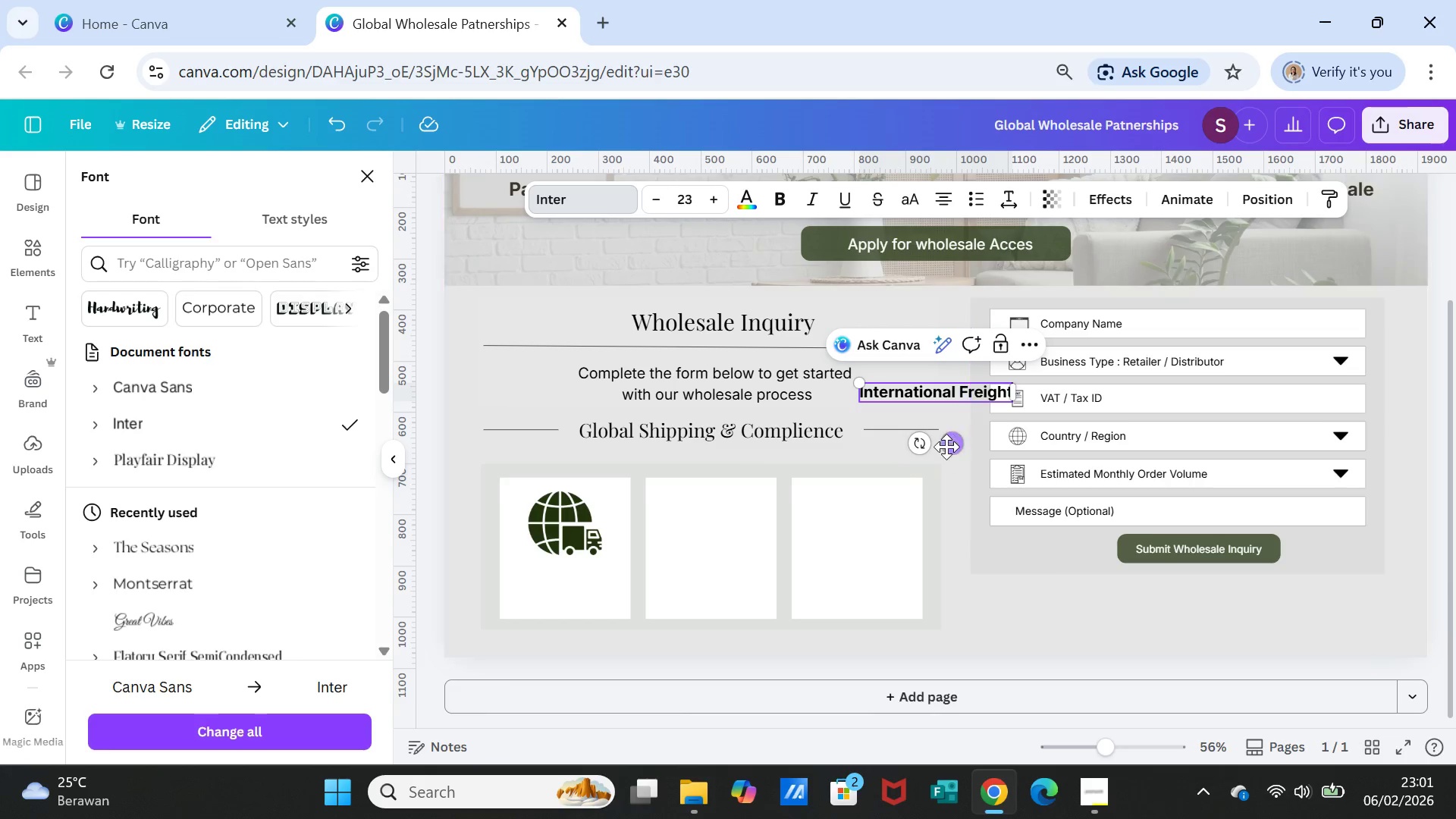 
left_click_drag(start_coordinate=[946, 447], to_coordinate=[612, 628])
 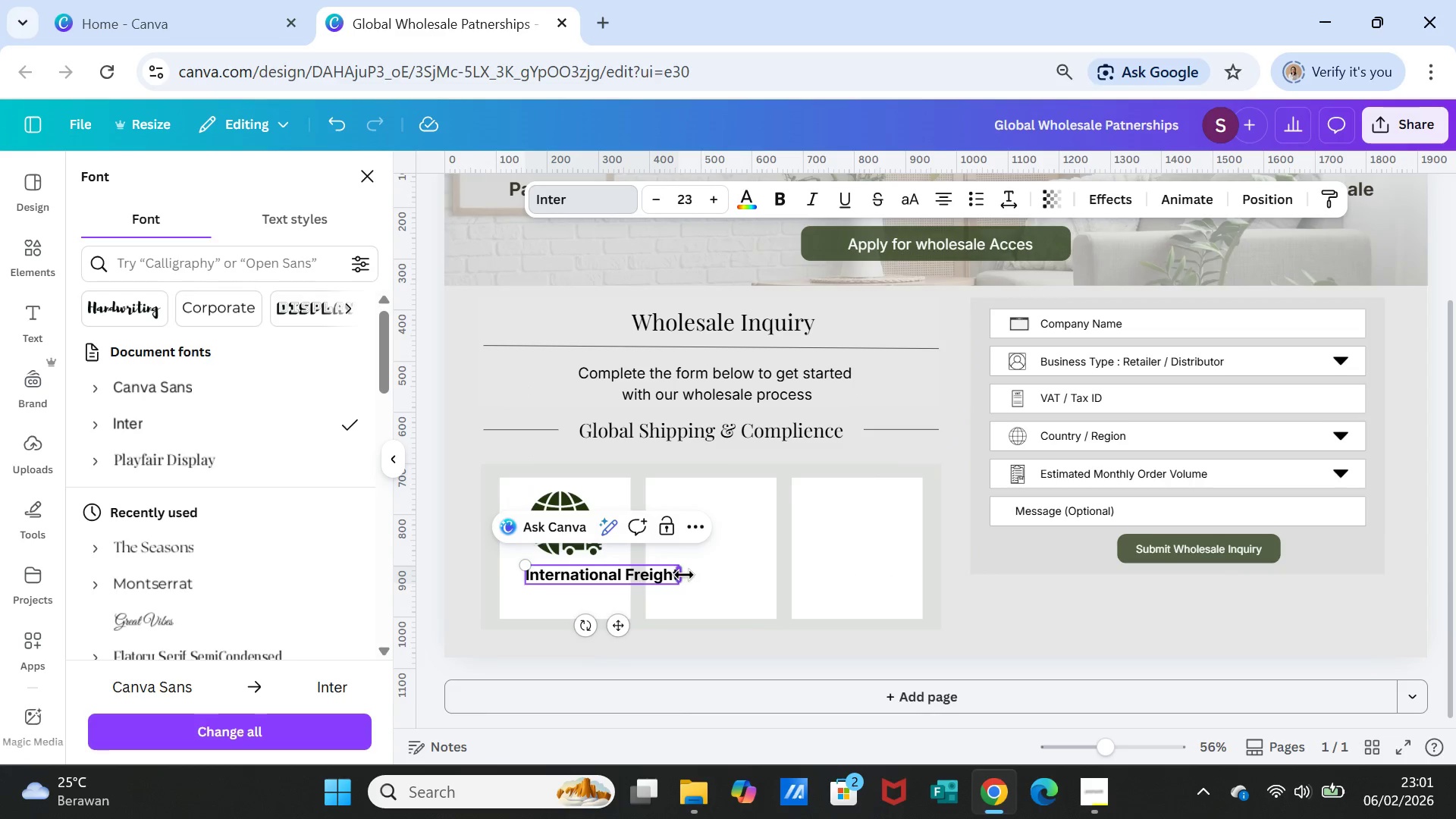 
left_click_drag(start_coordinate=[684, 575], to_coordinate=[622, 564])
 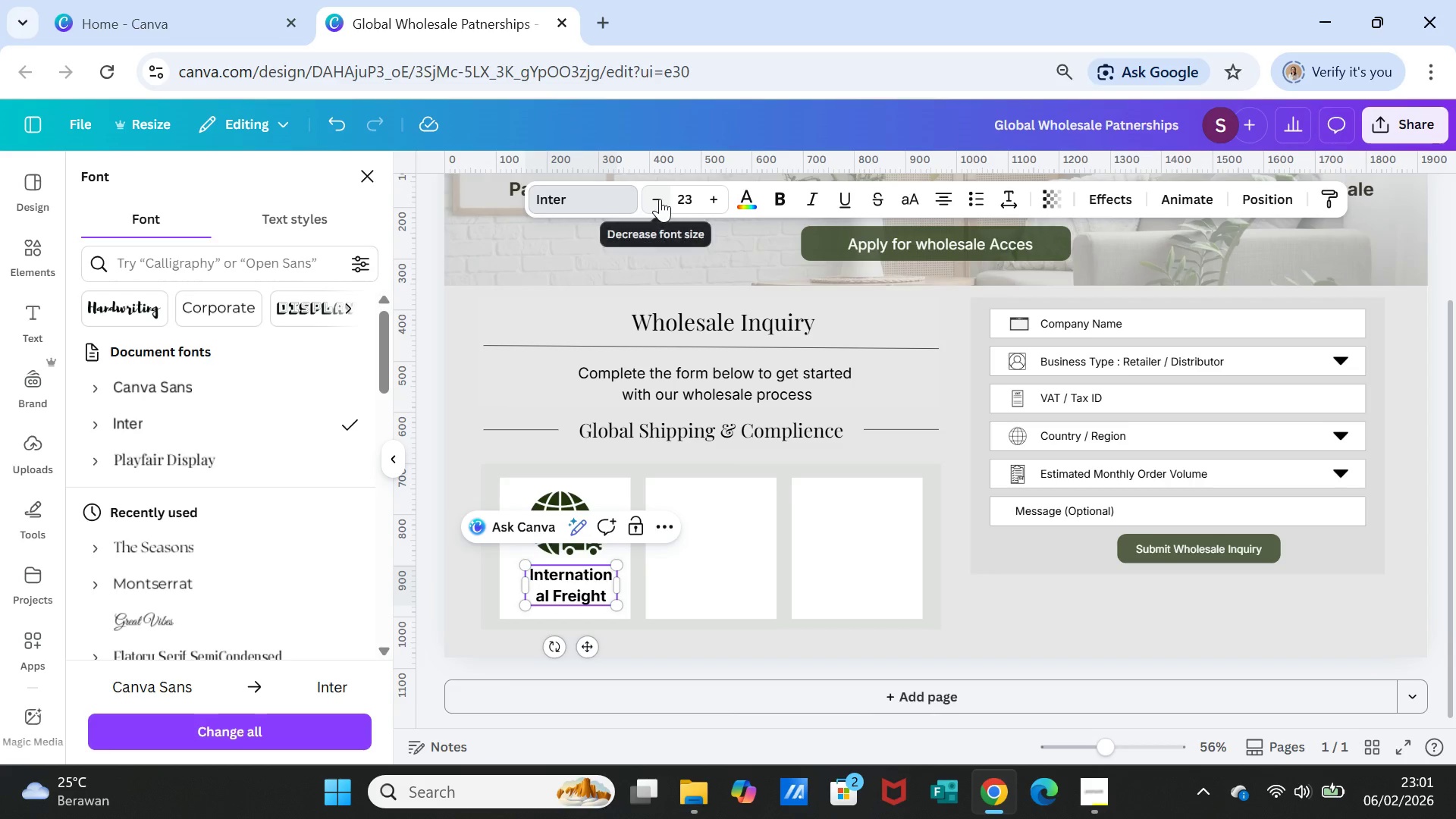 
double_click([660, 199])
 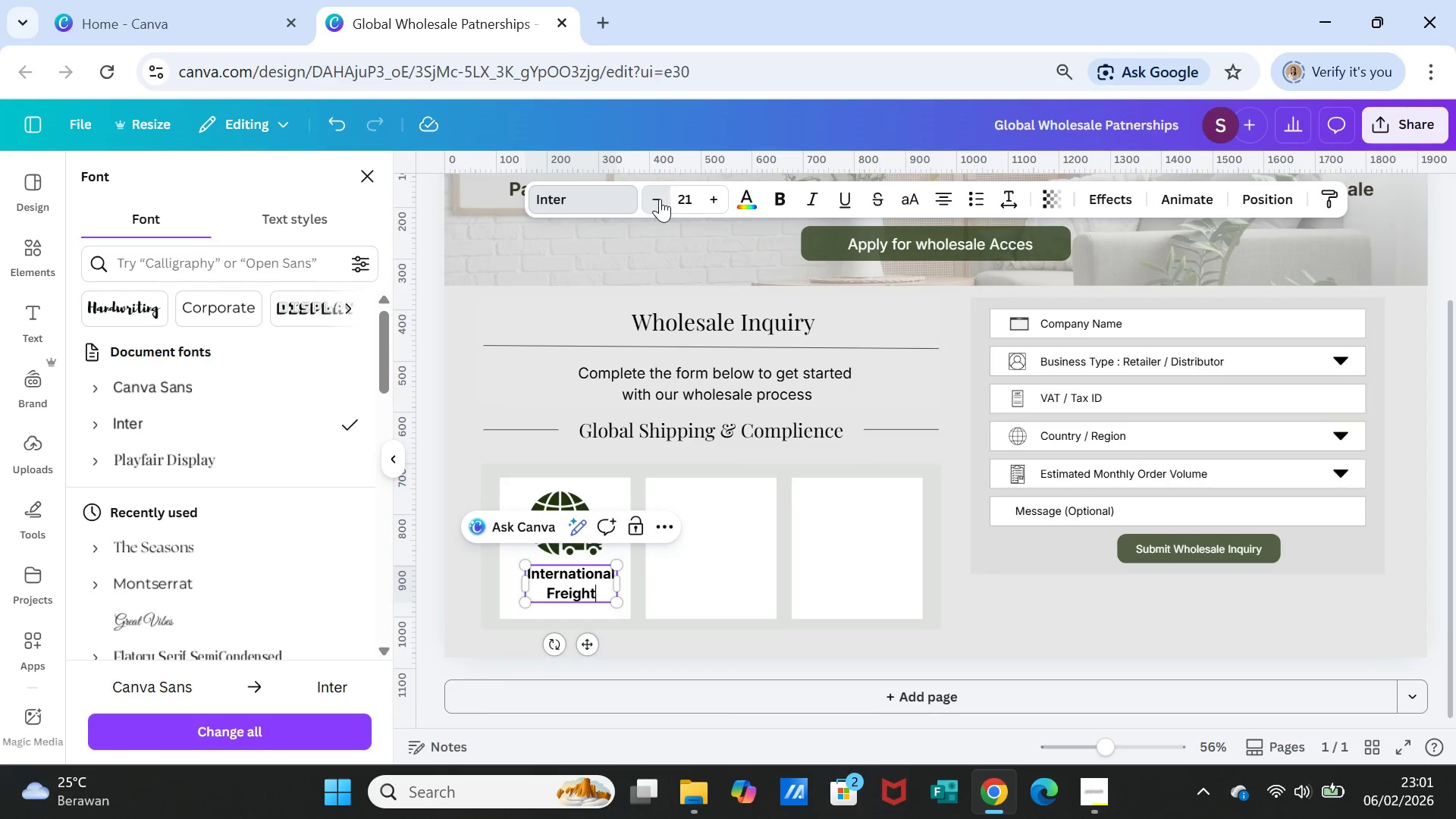 
triple_click([660, 199])
 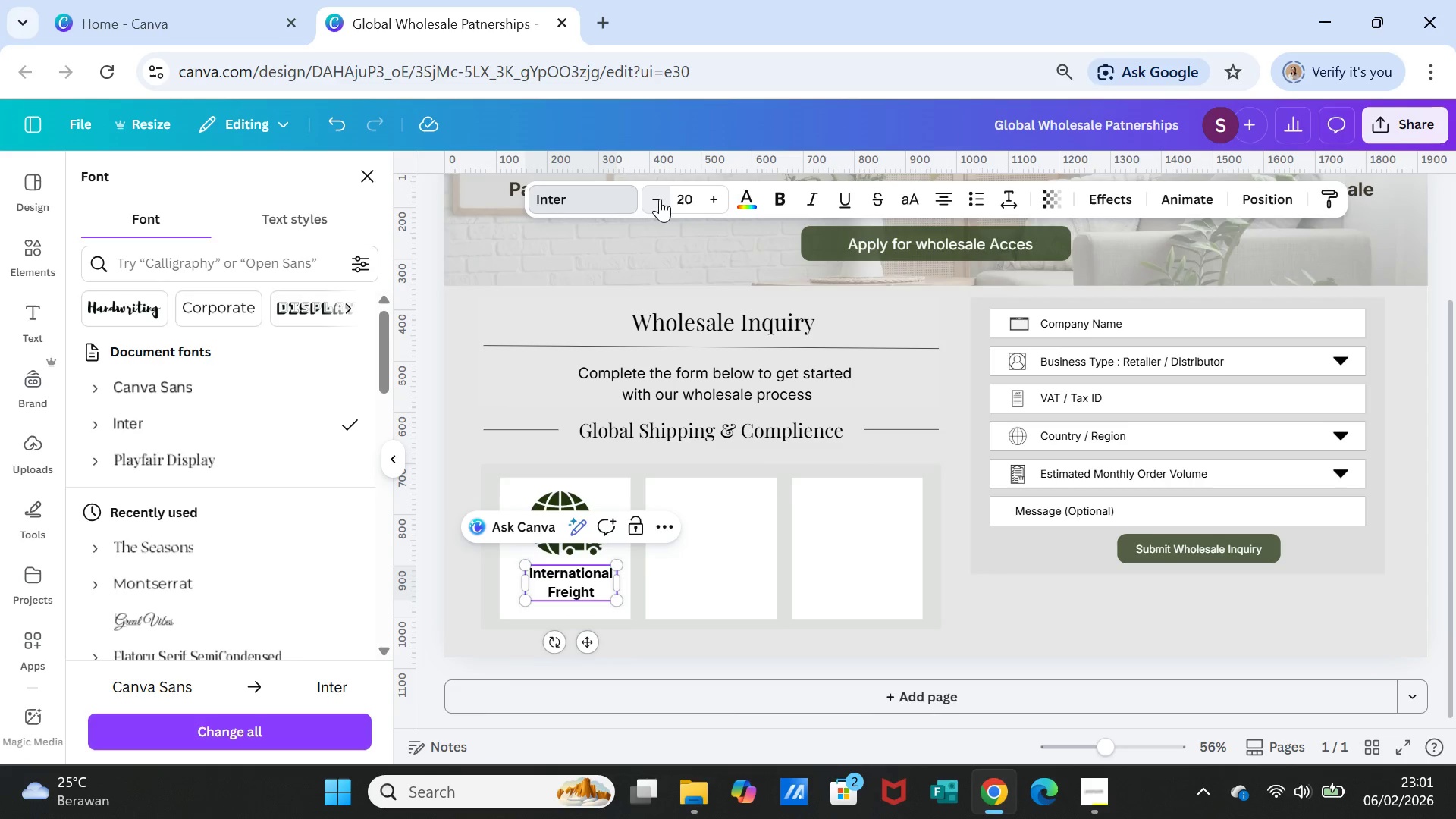 
triple_click([660, 199])
 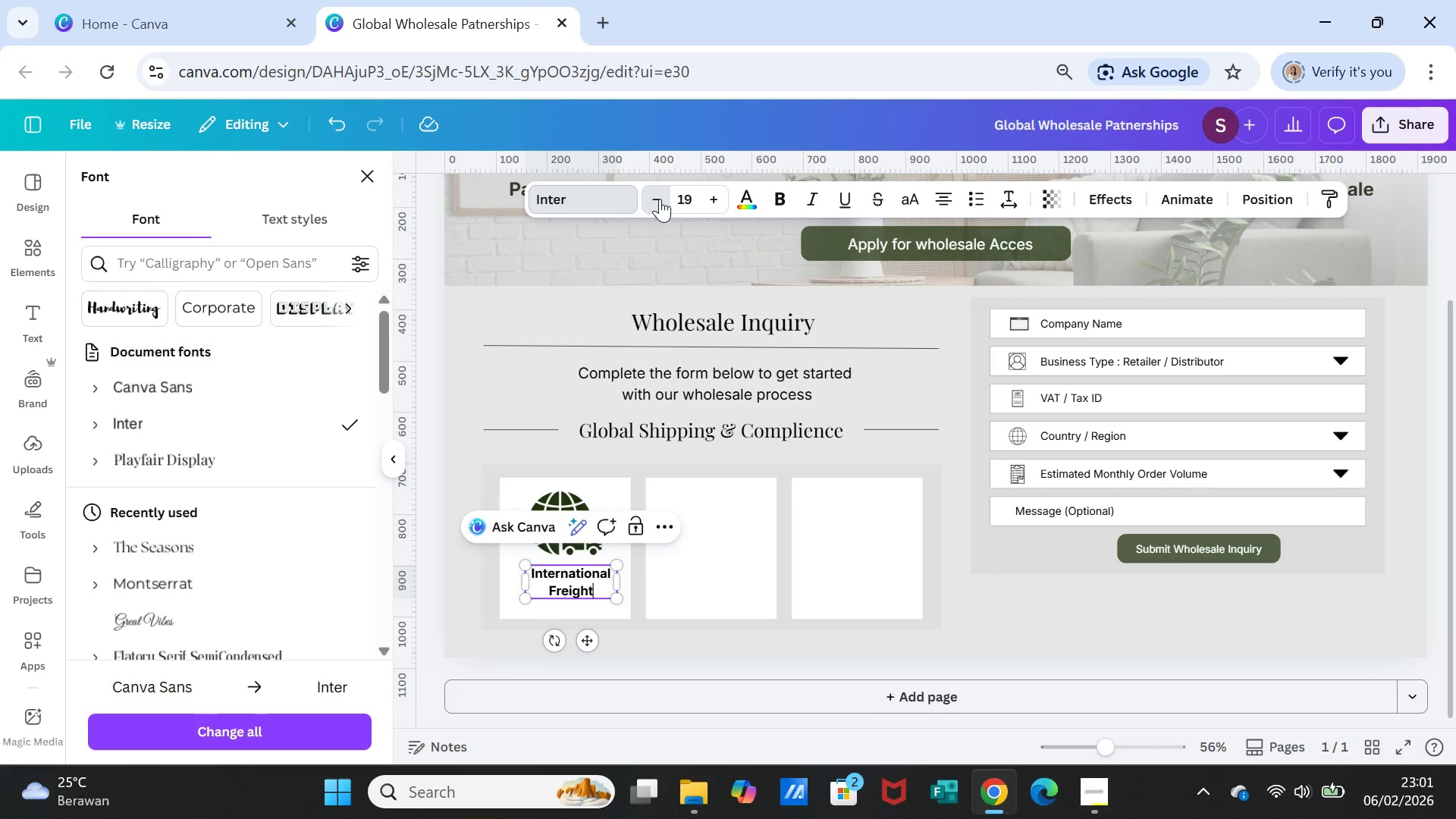 
triple_click([660, 199])
 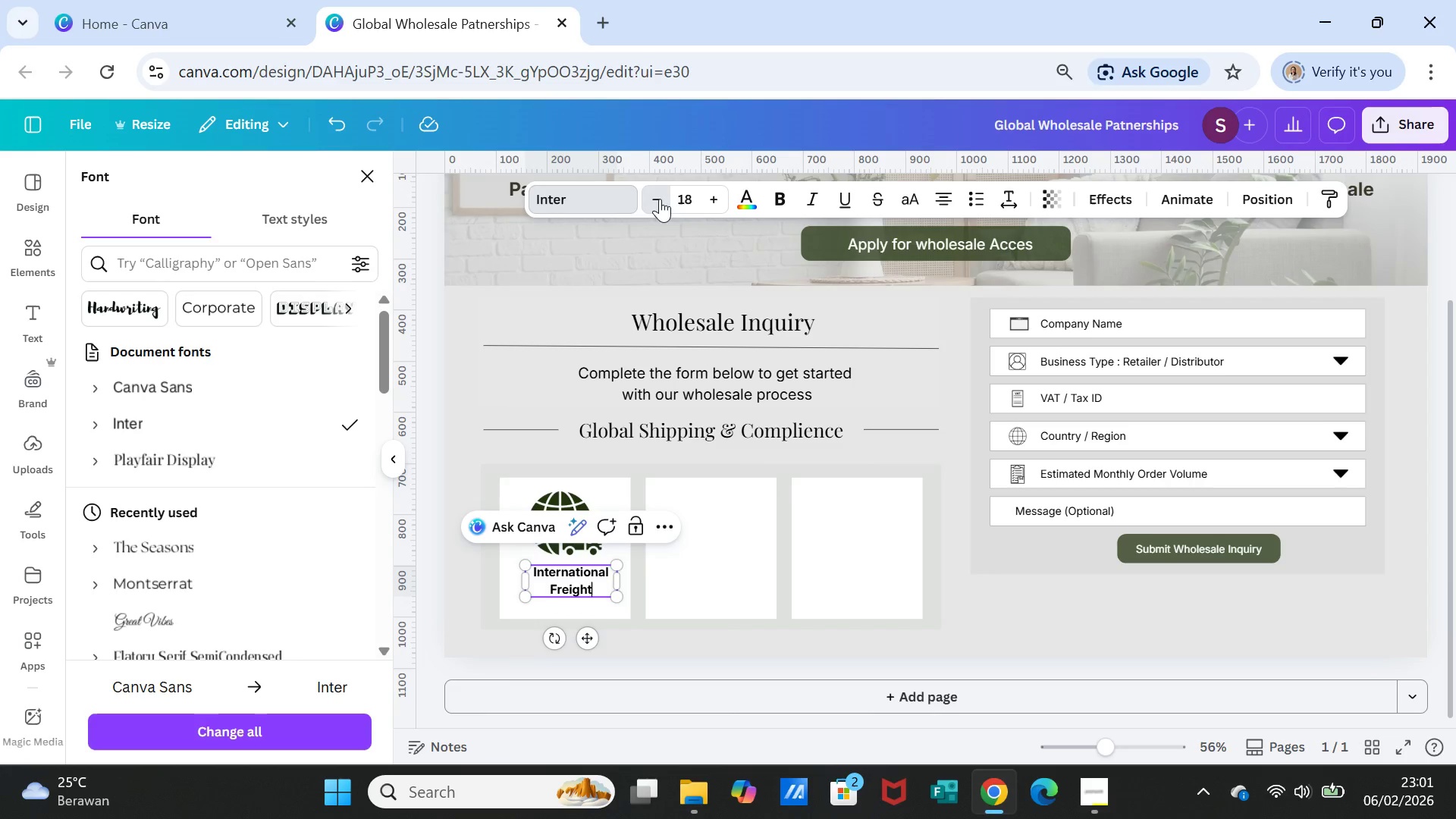 
triple_click([660, 199])
 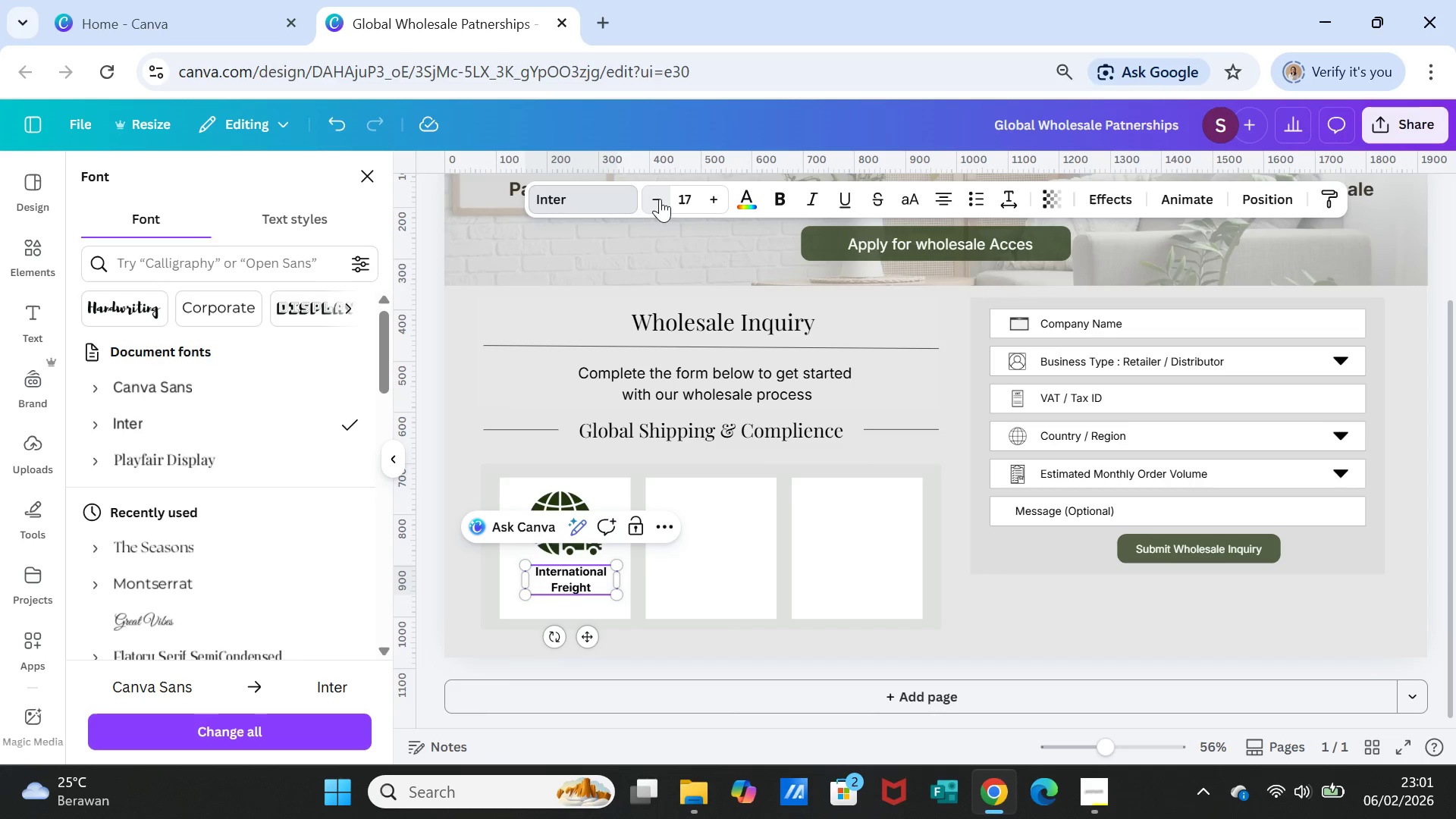 
triple_click([660, 199])
 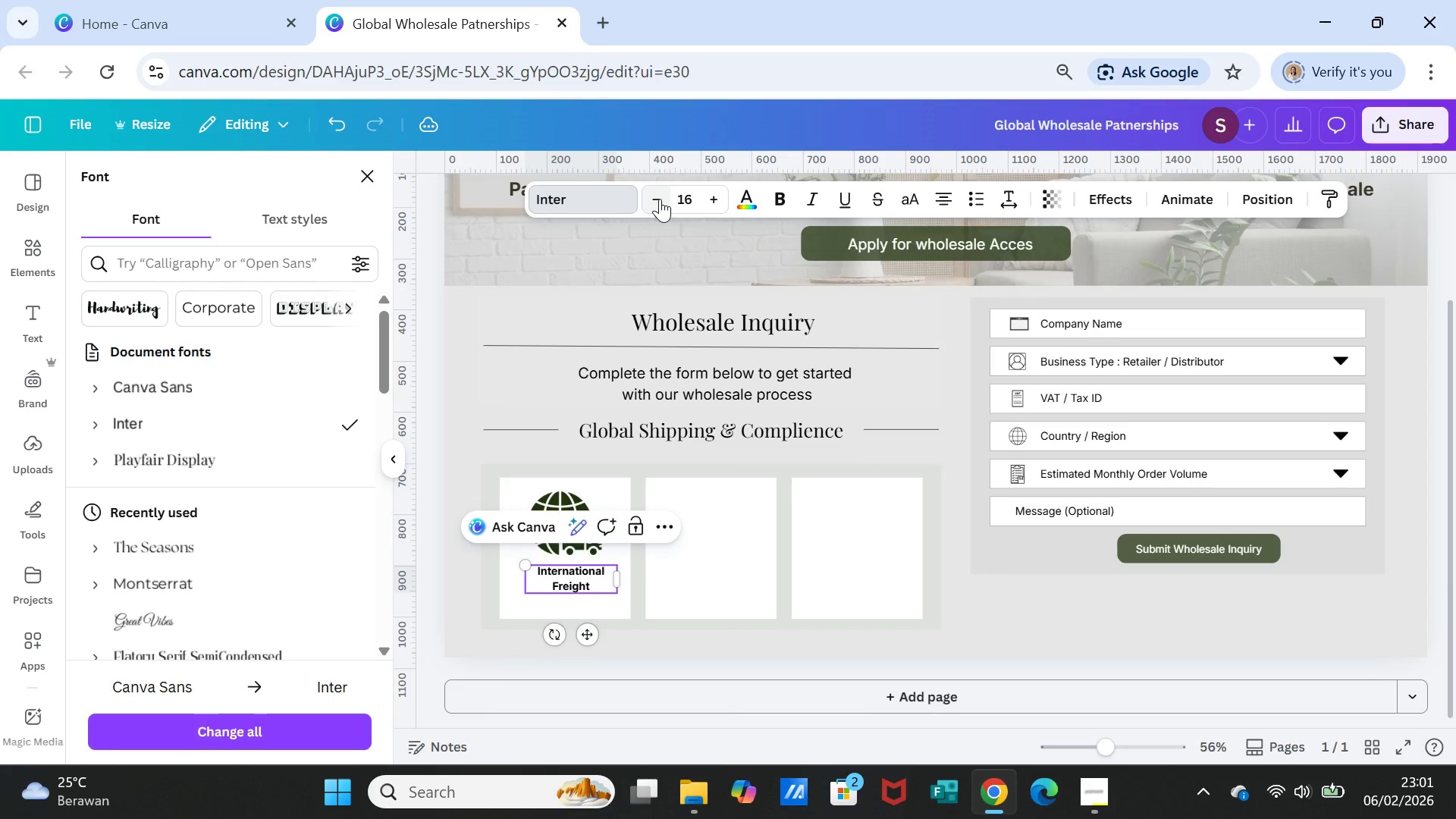 
double_click([660, 199])
 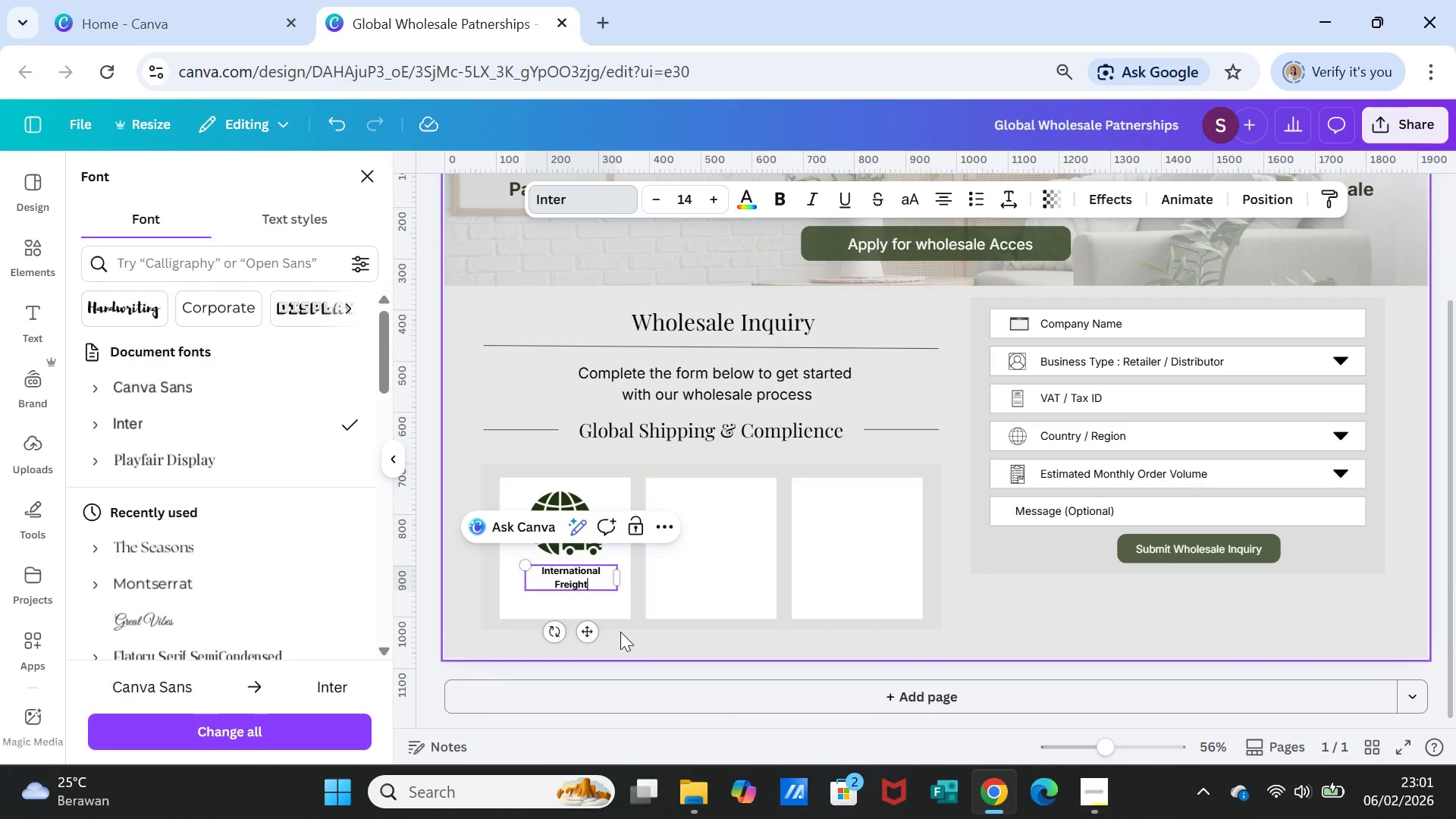 
left_click_drag(start_coordinate=[588, 630], to_coordinate=[566, 630])
 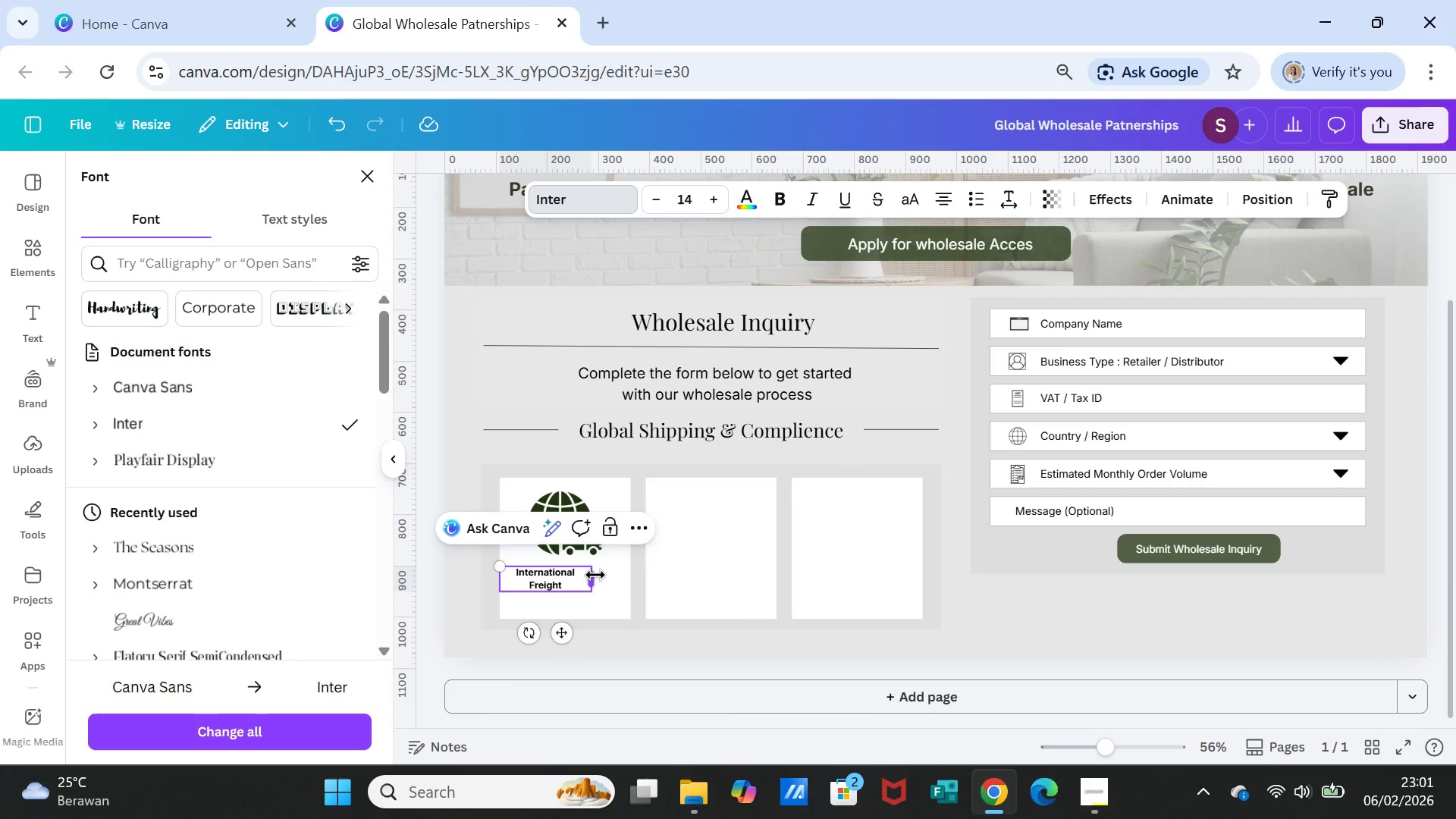 
left_click_drag(start_coordinate=[595, 575], to_coordinate=[621, 573])
 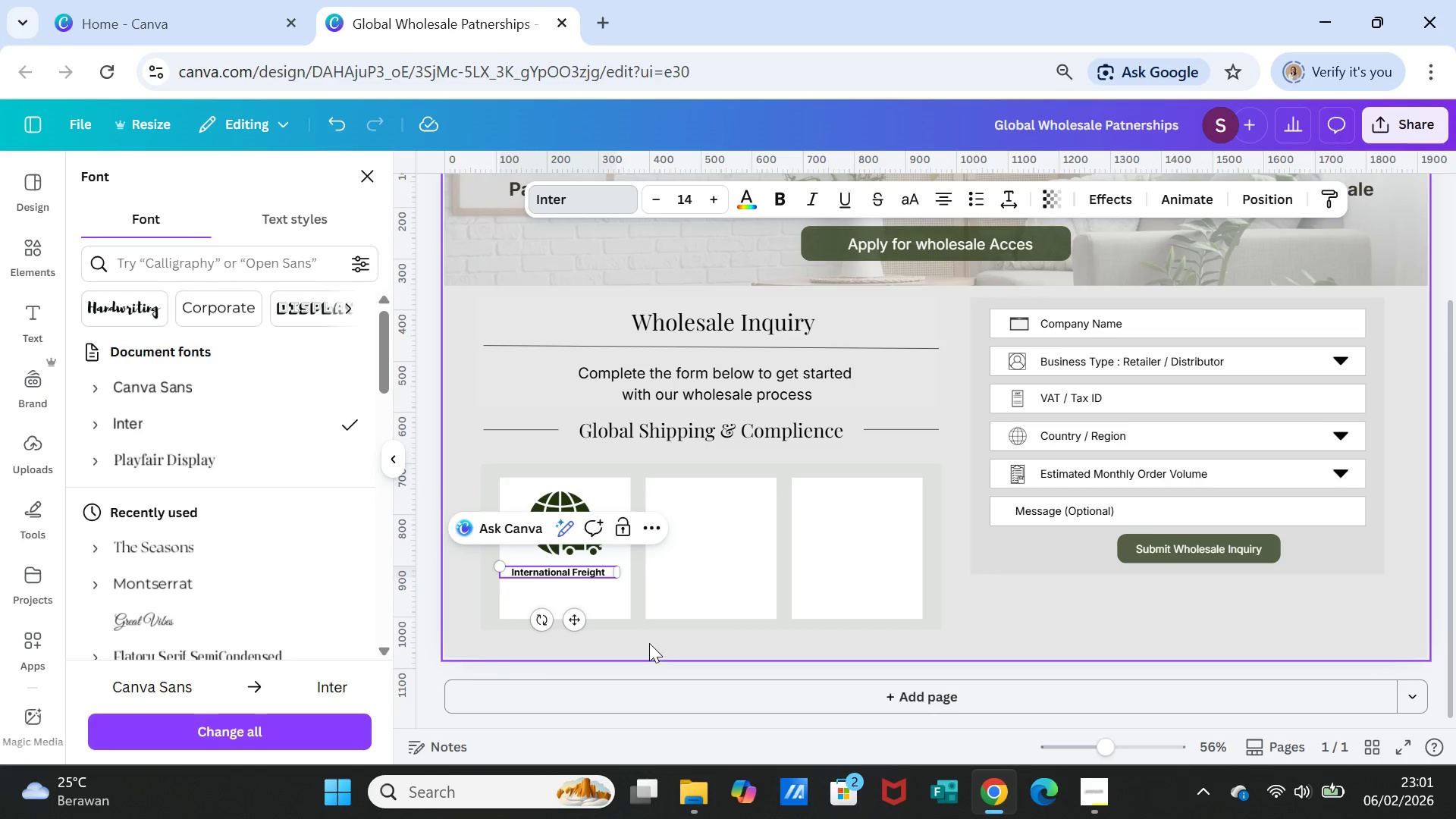 
left_click([649, 644])
 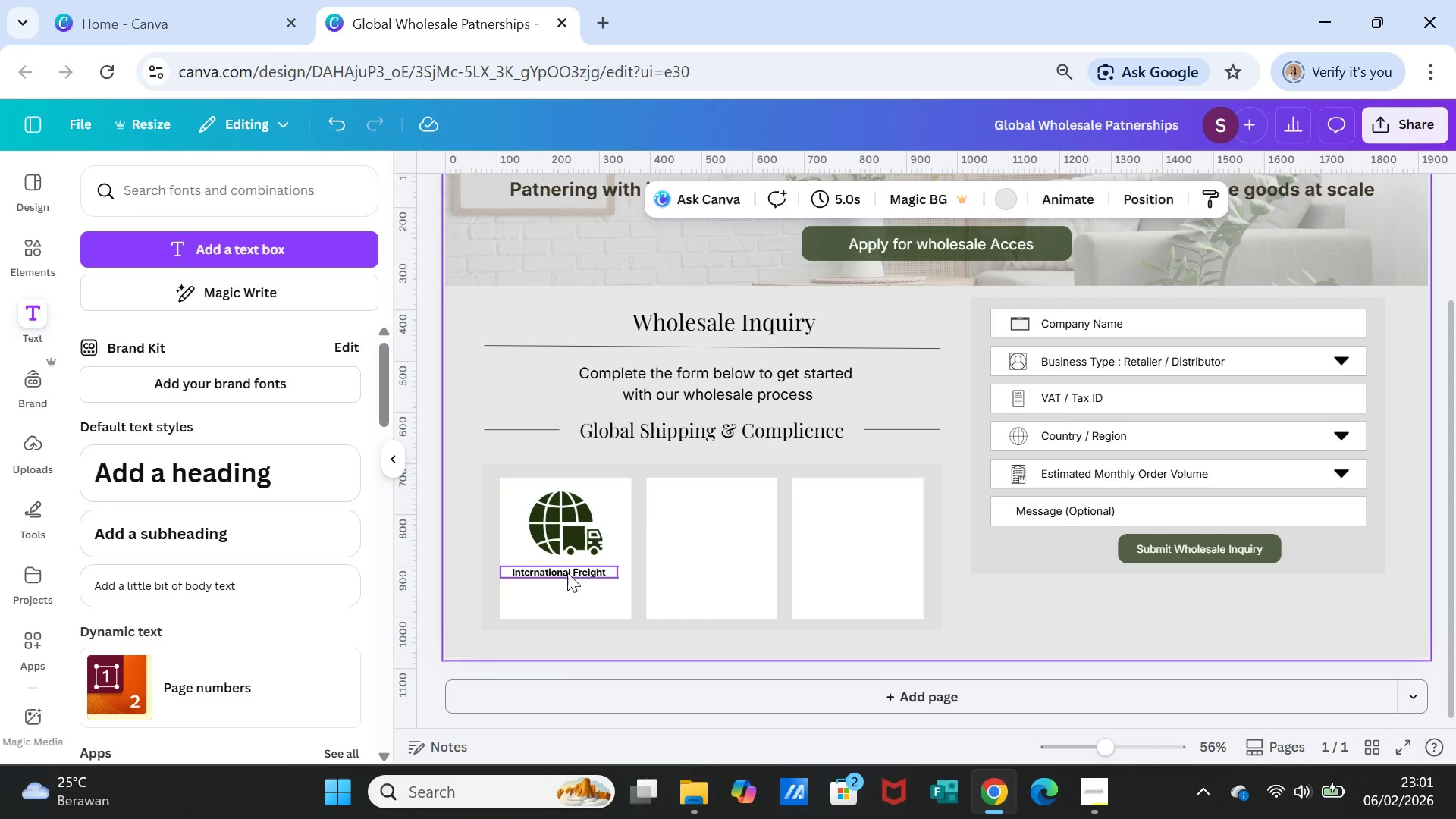 
left_click([567, 573])
 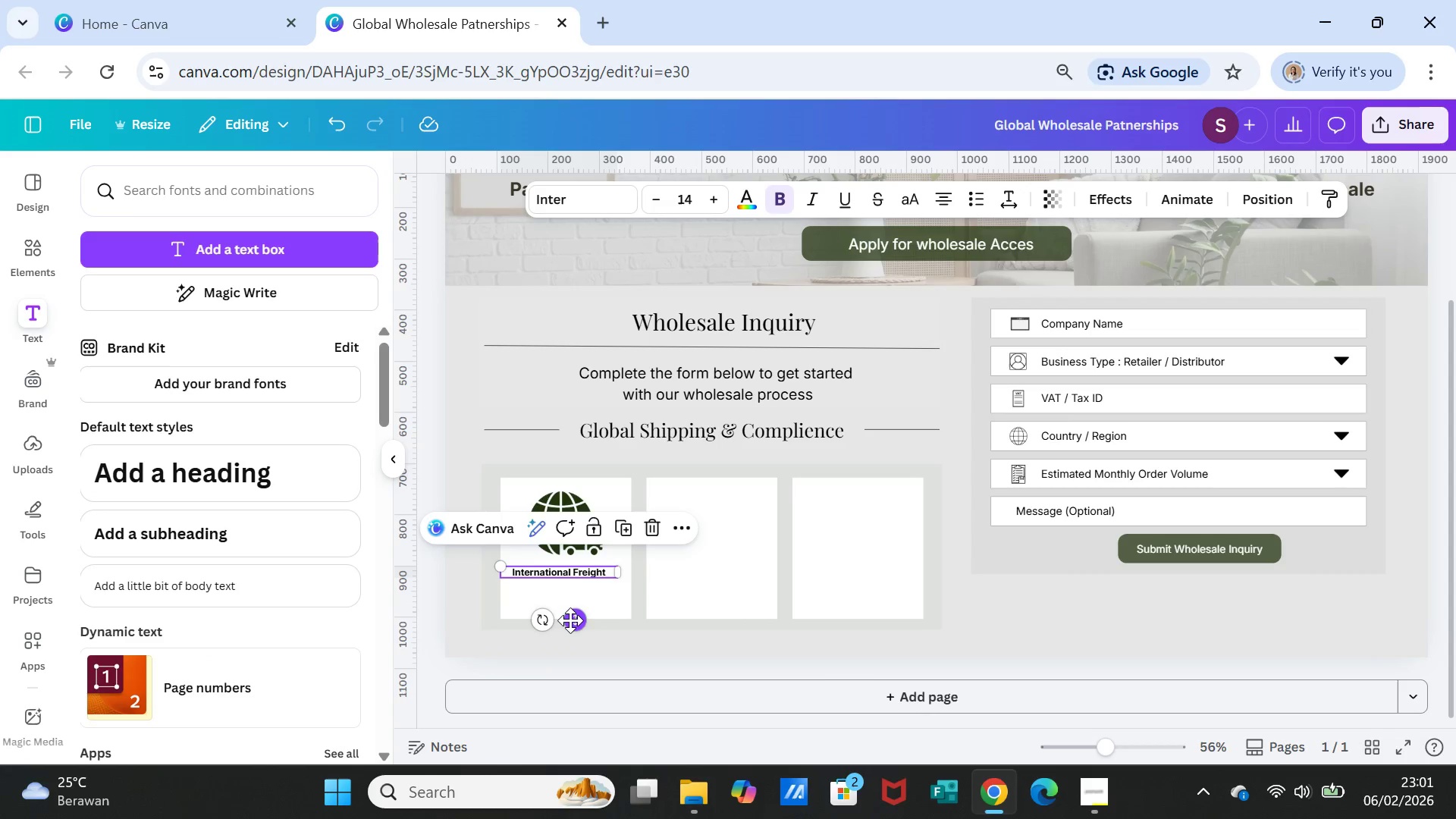 
left_click_drag(start_coordinate=[572, 621], to_coordinate=[581, 621])
 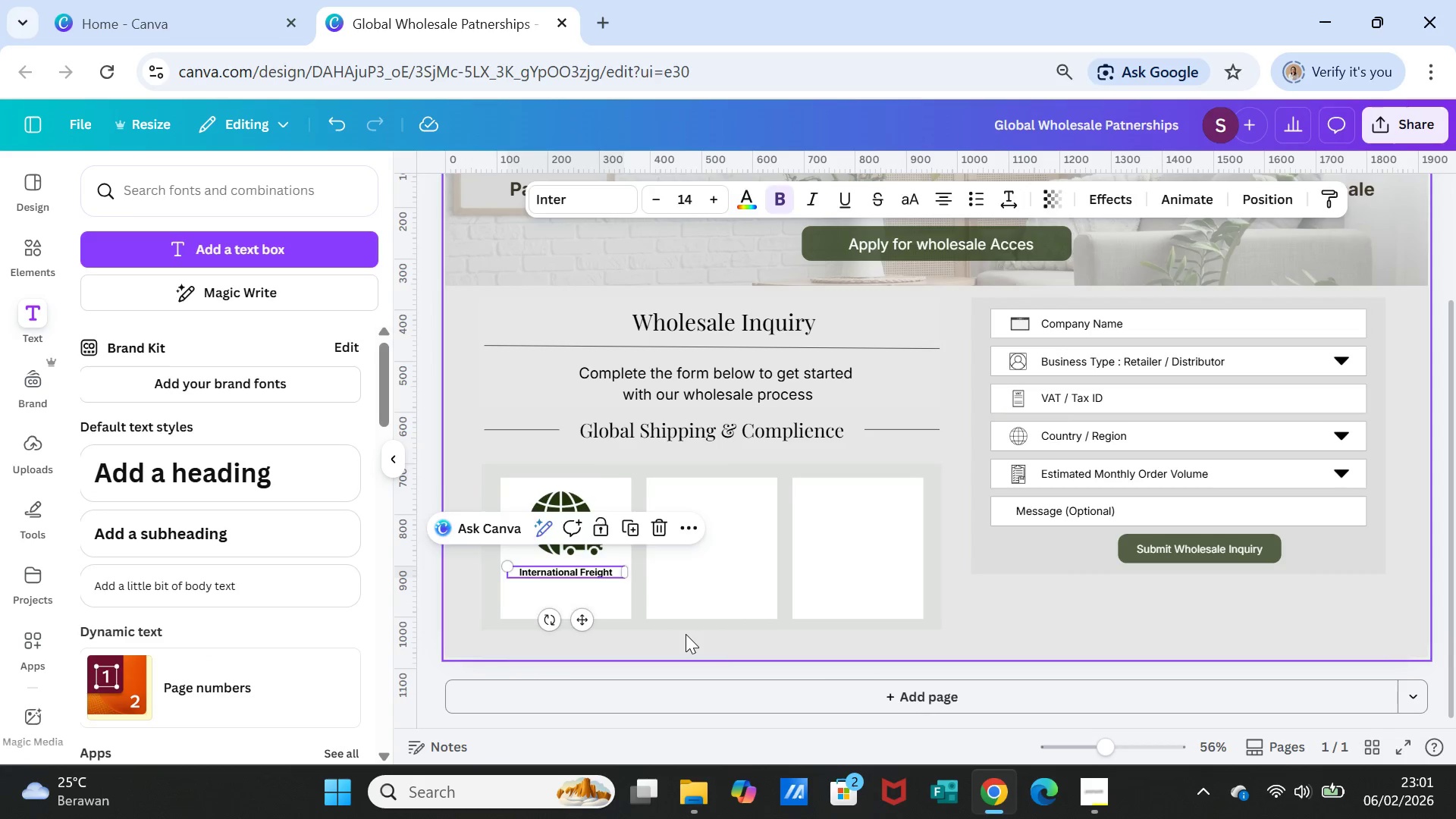 
left_click([686, 634])
 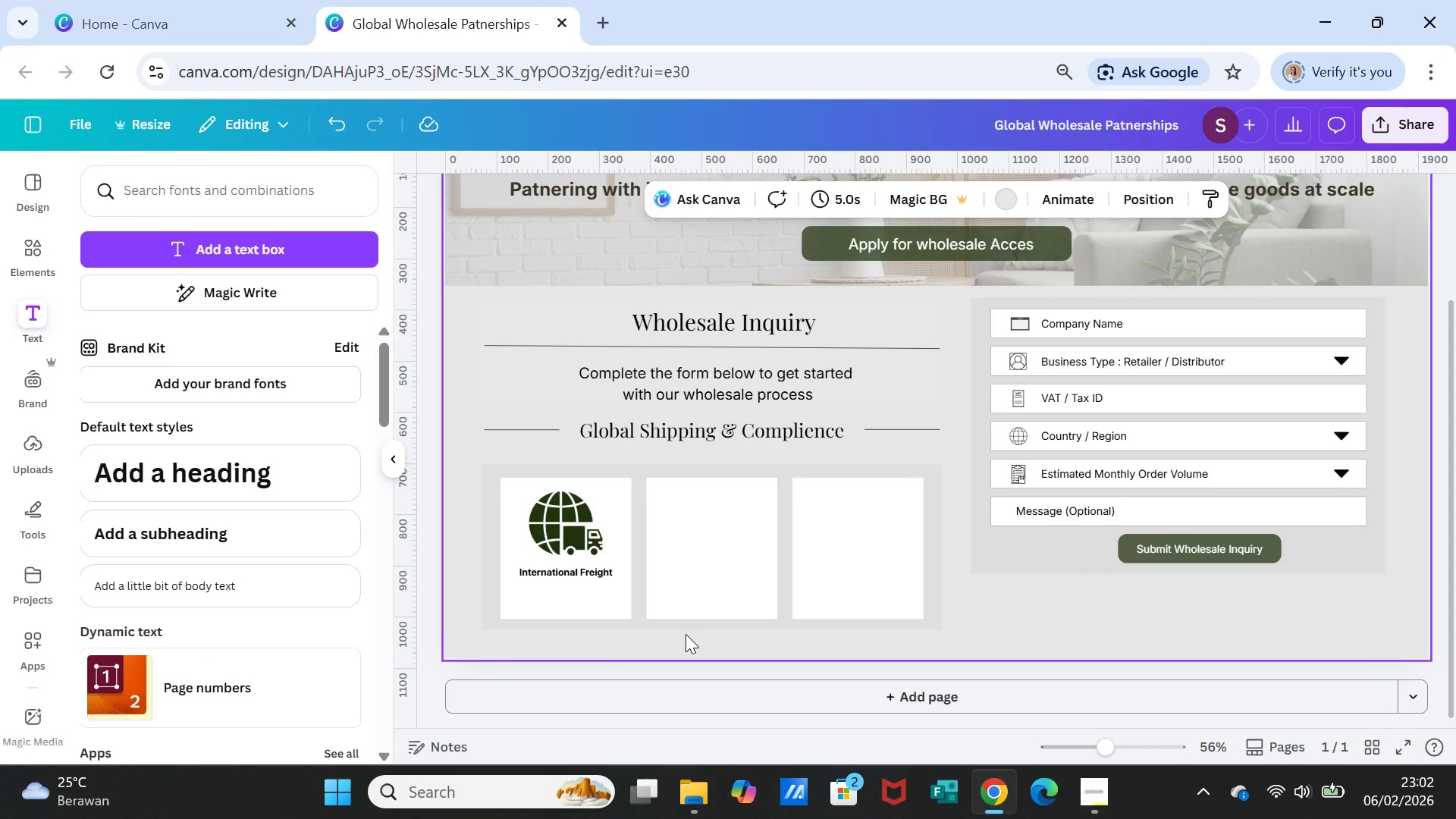 
wait(7.67)
 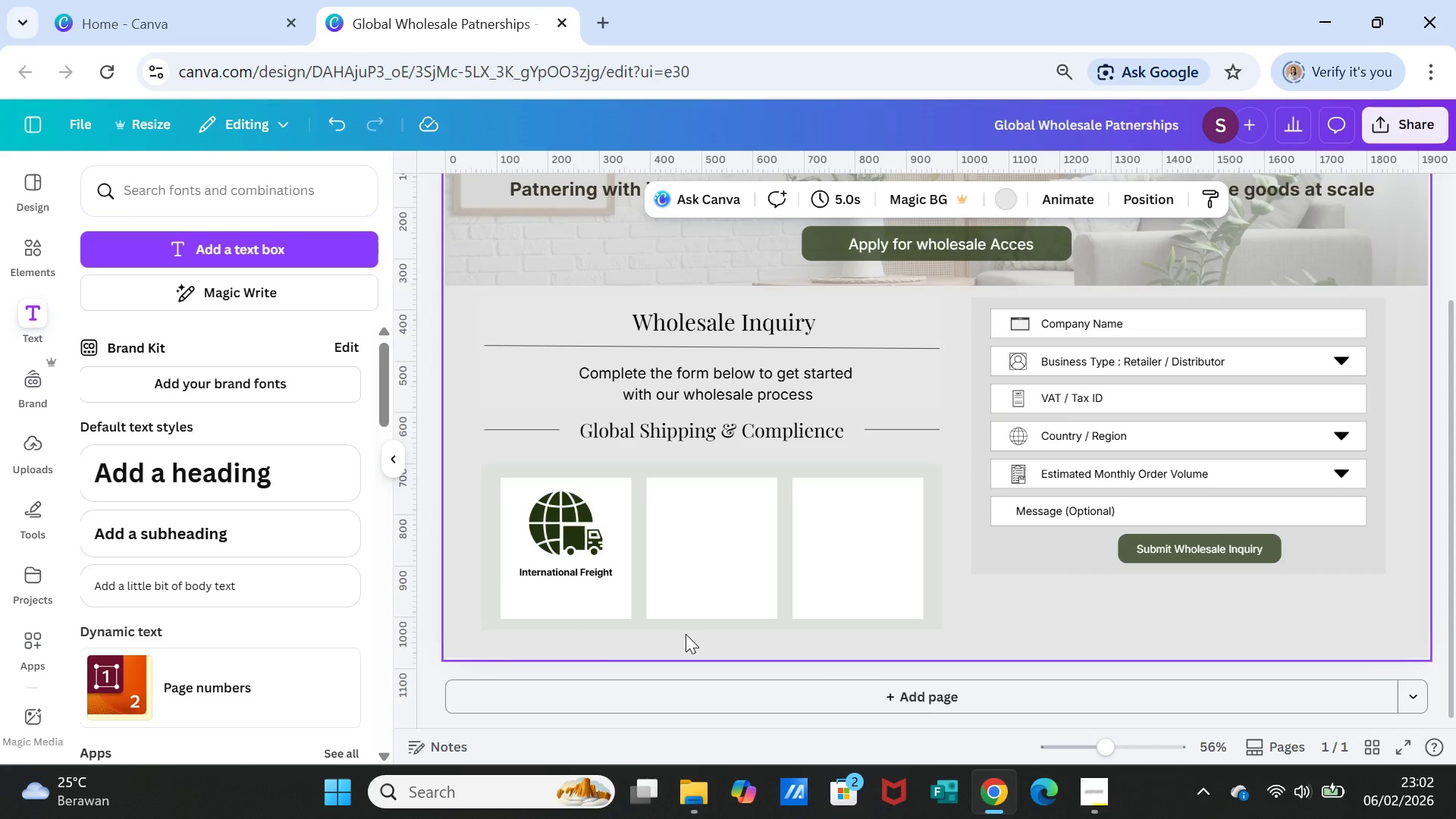 
left_click([589, 571])
 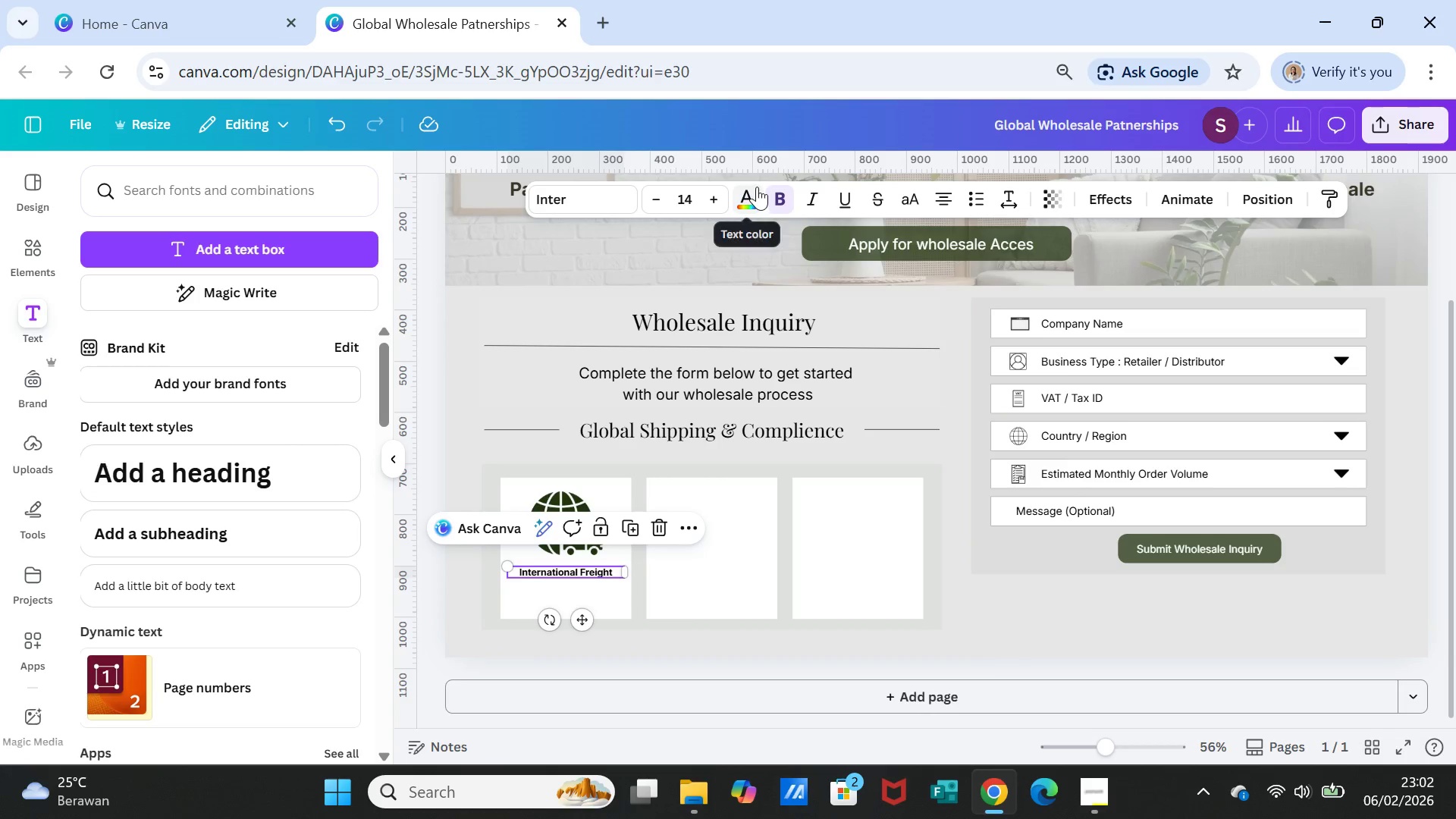 
left_click([783, 199])
 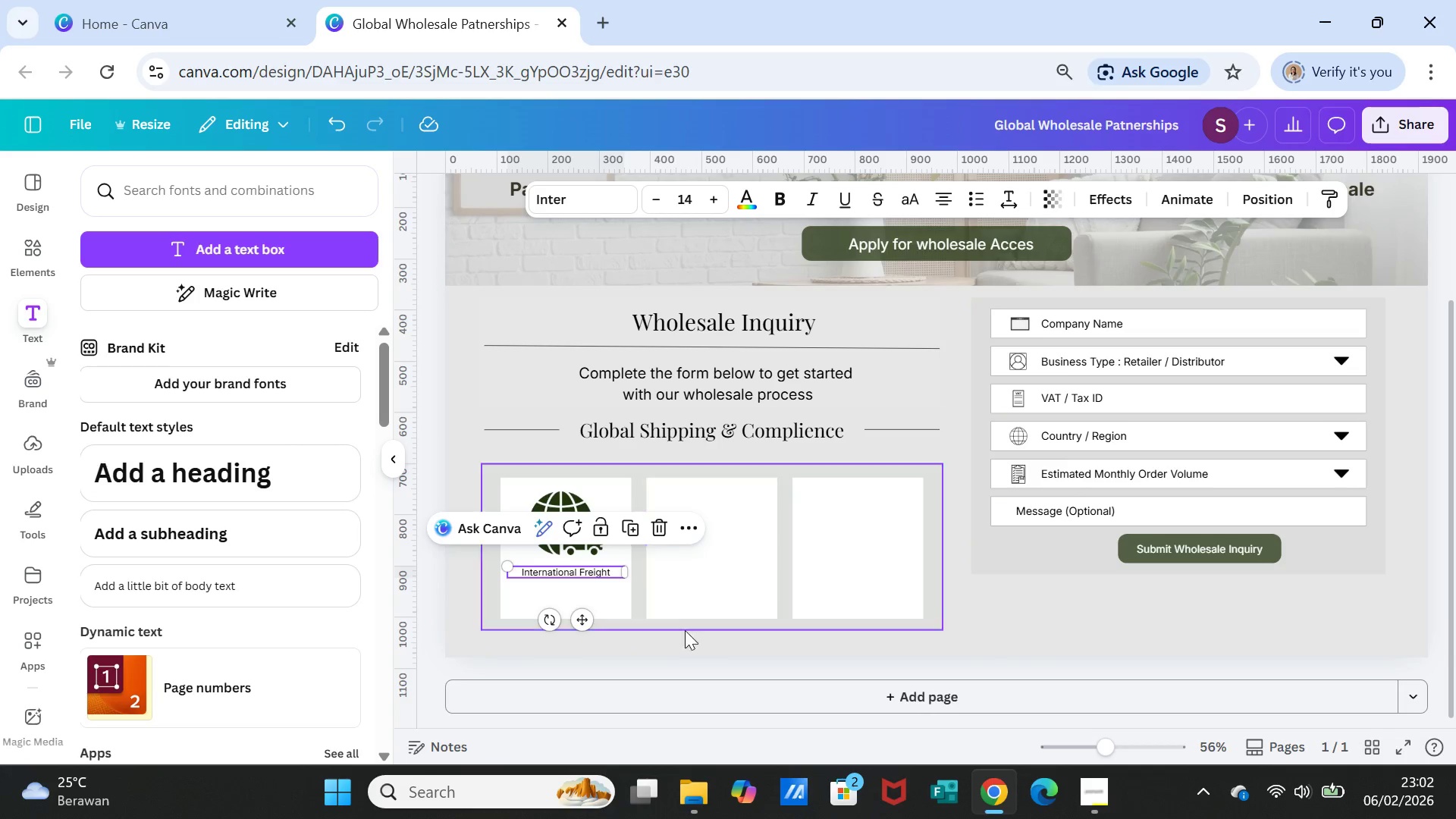 
left_click([686, 639])
 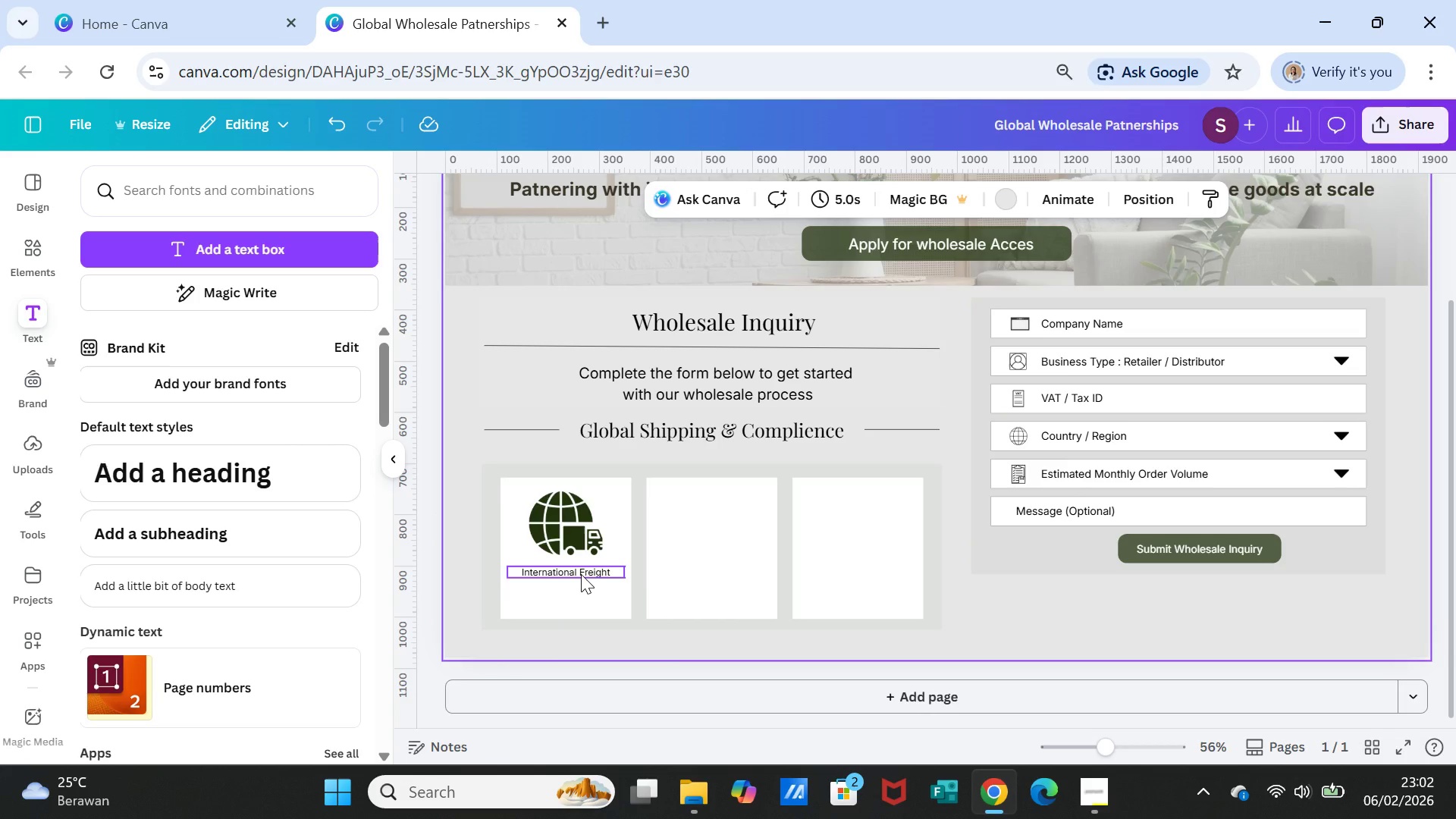 
left_click([581, 574])
 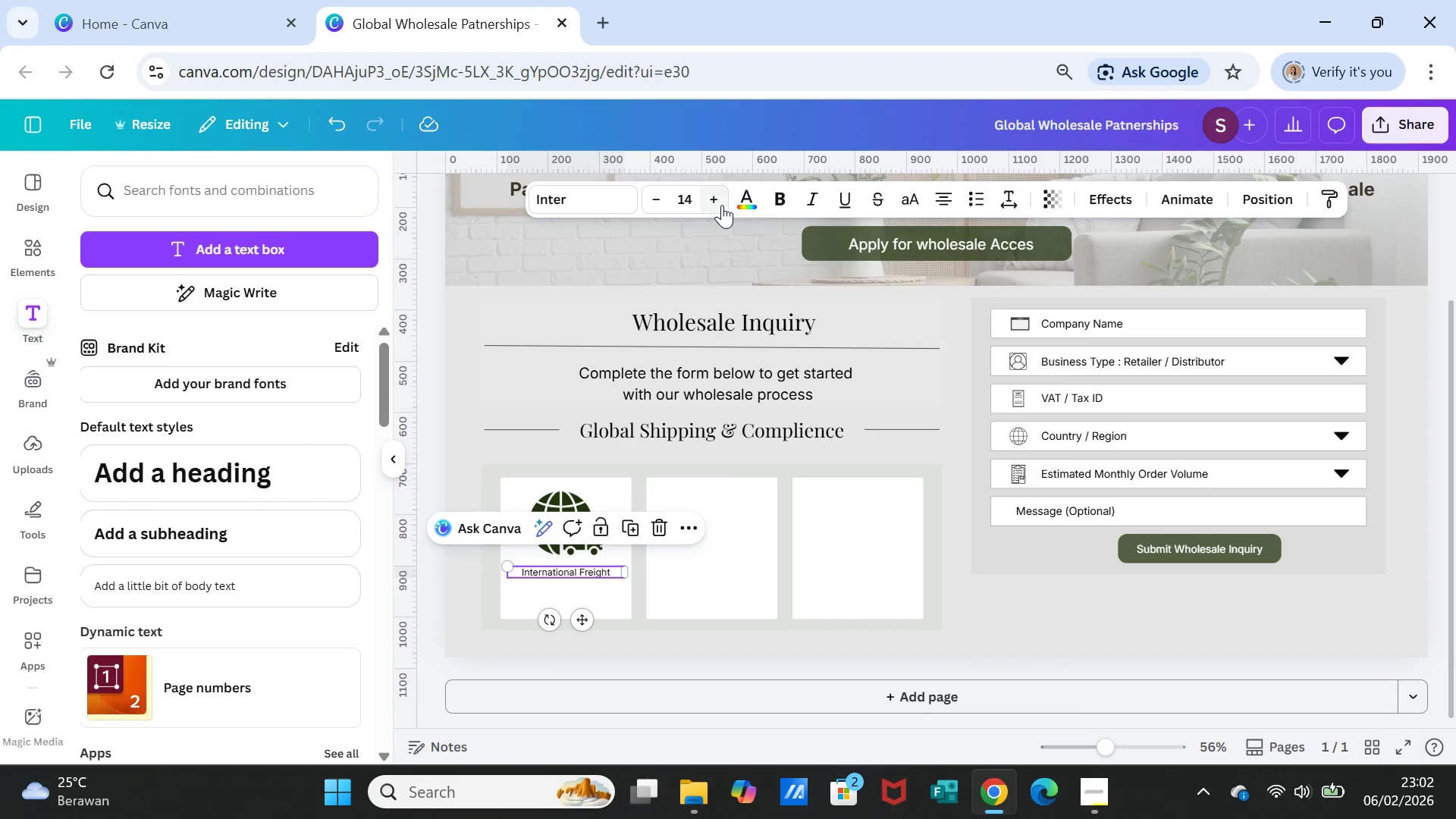 
left_click([722, 205])
 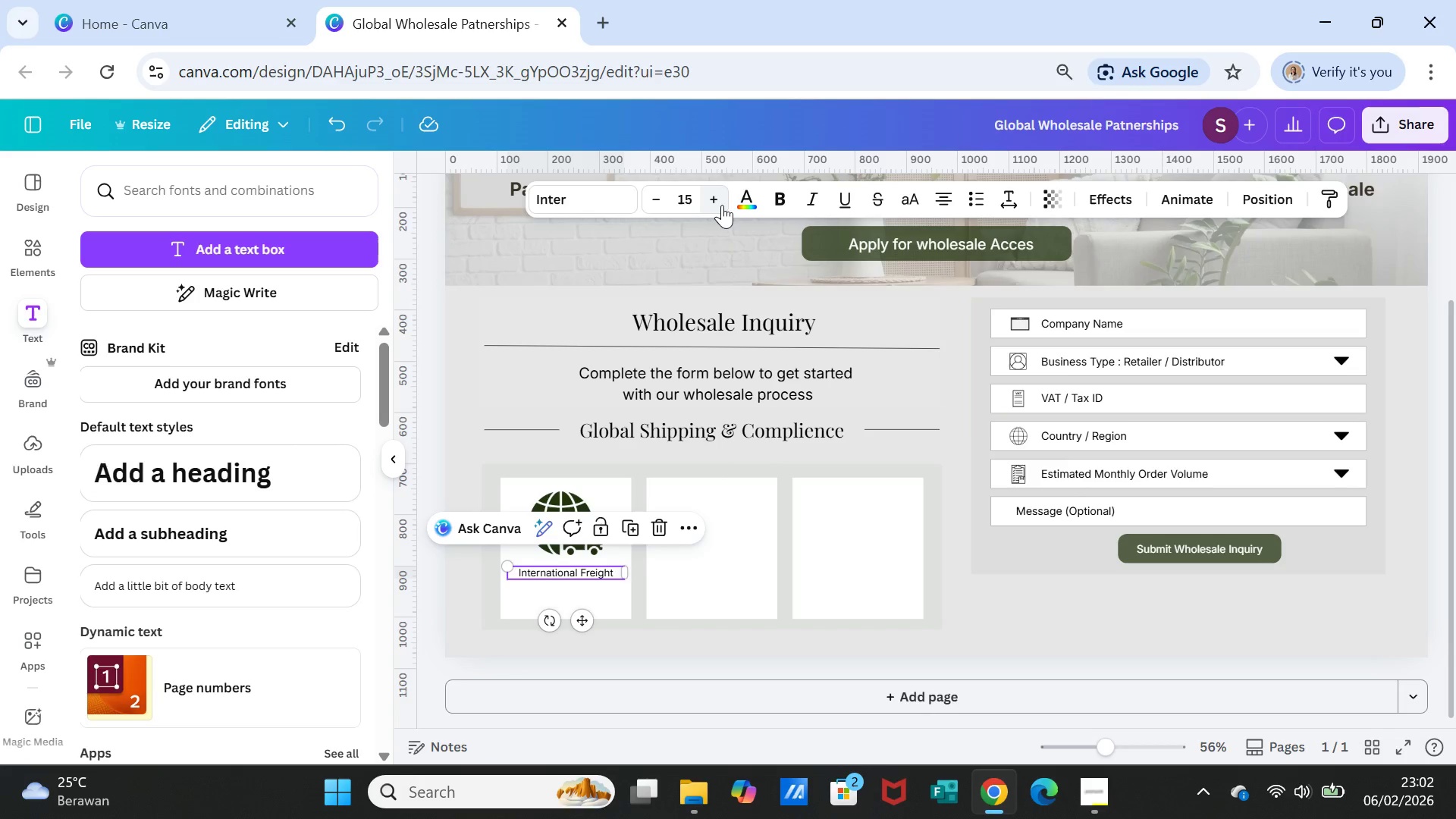 
left_click([722, 205])
 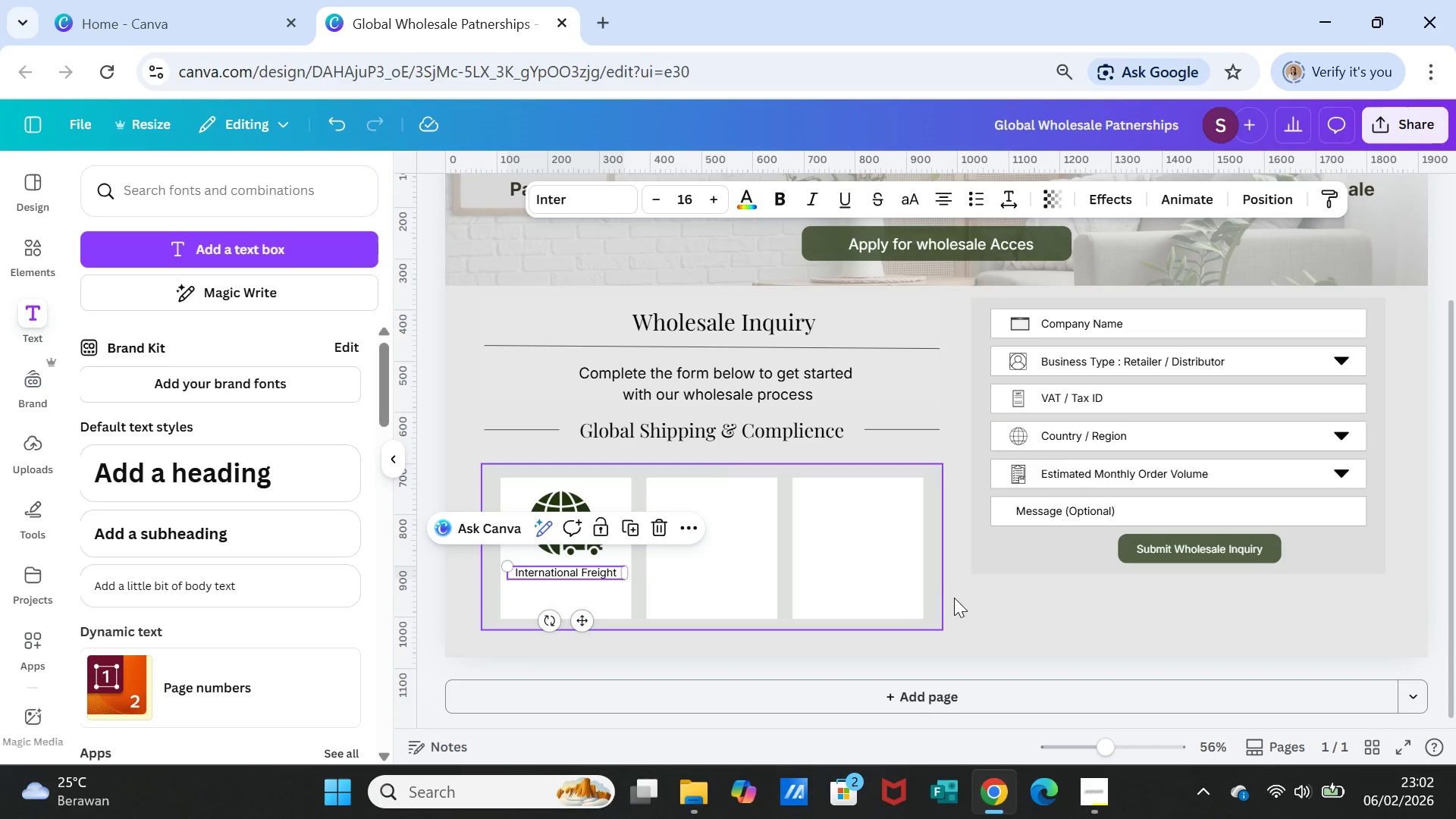 
left_click([979, 606])
 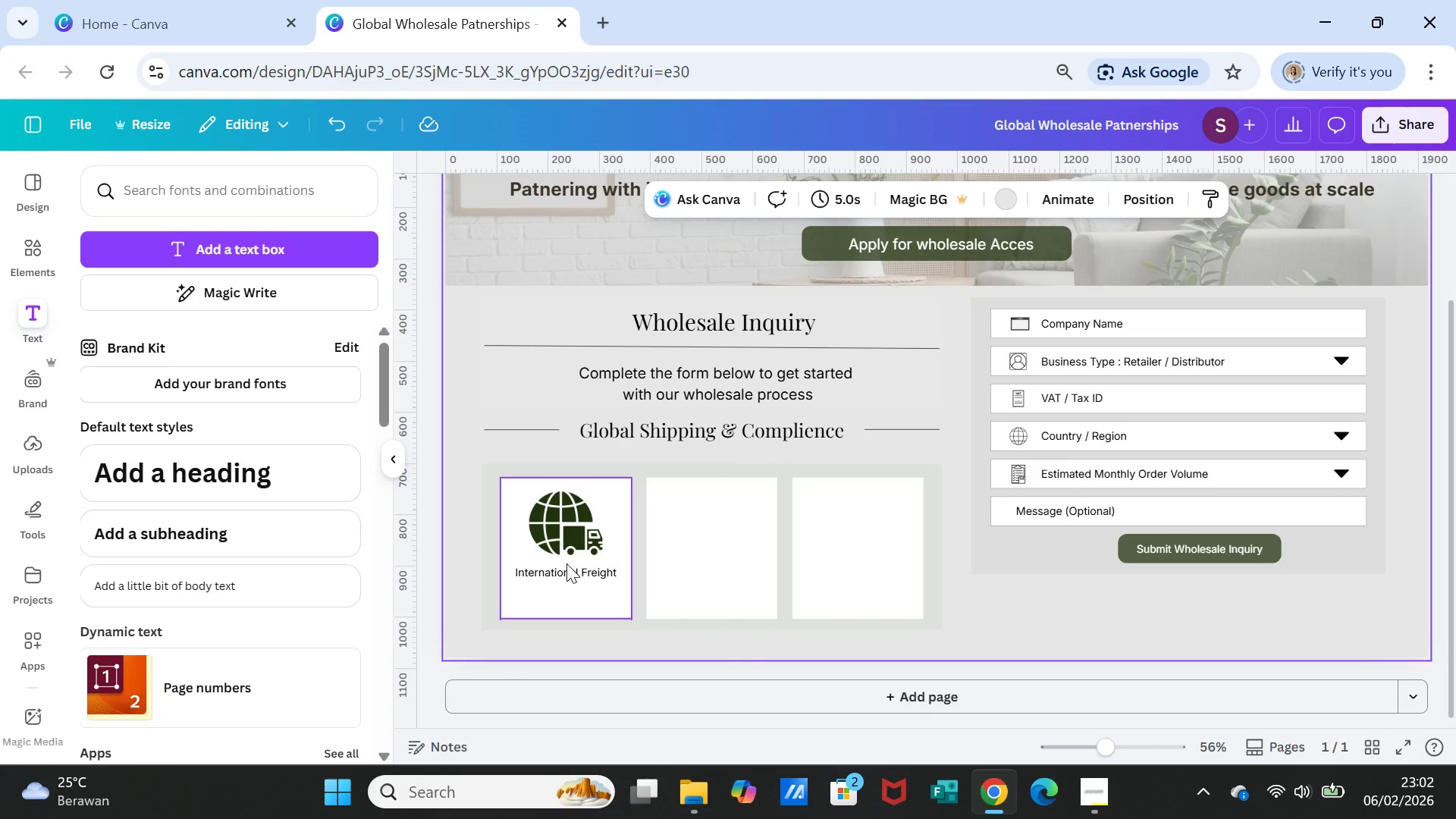 
left_click([567, 571])
 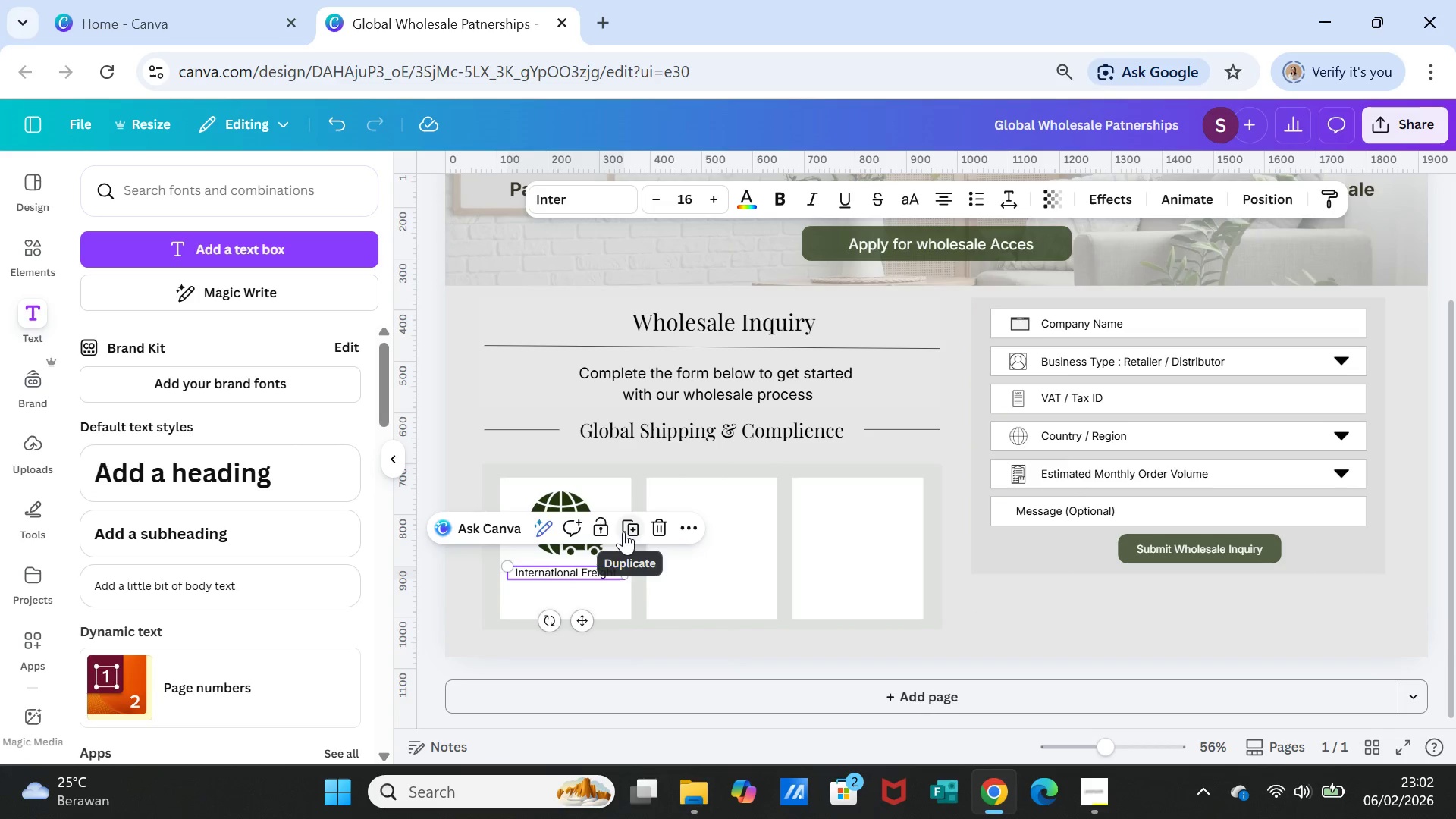 
left_click([626, 529])
 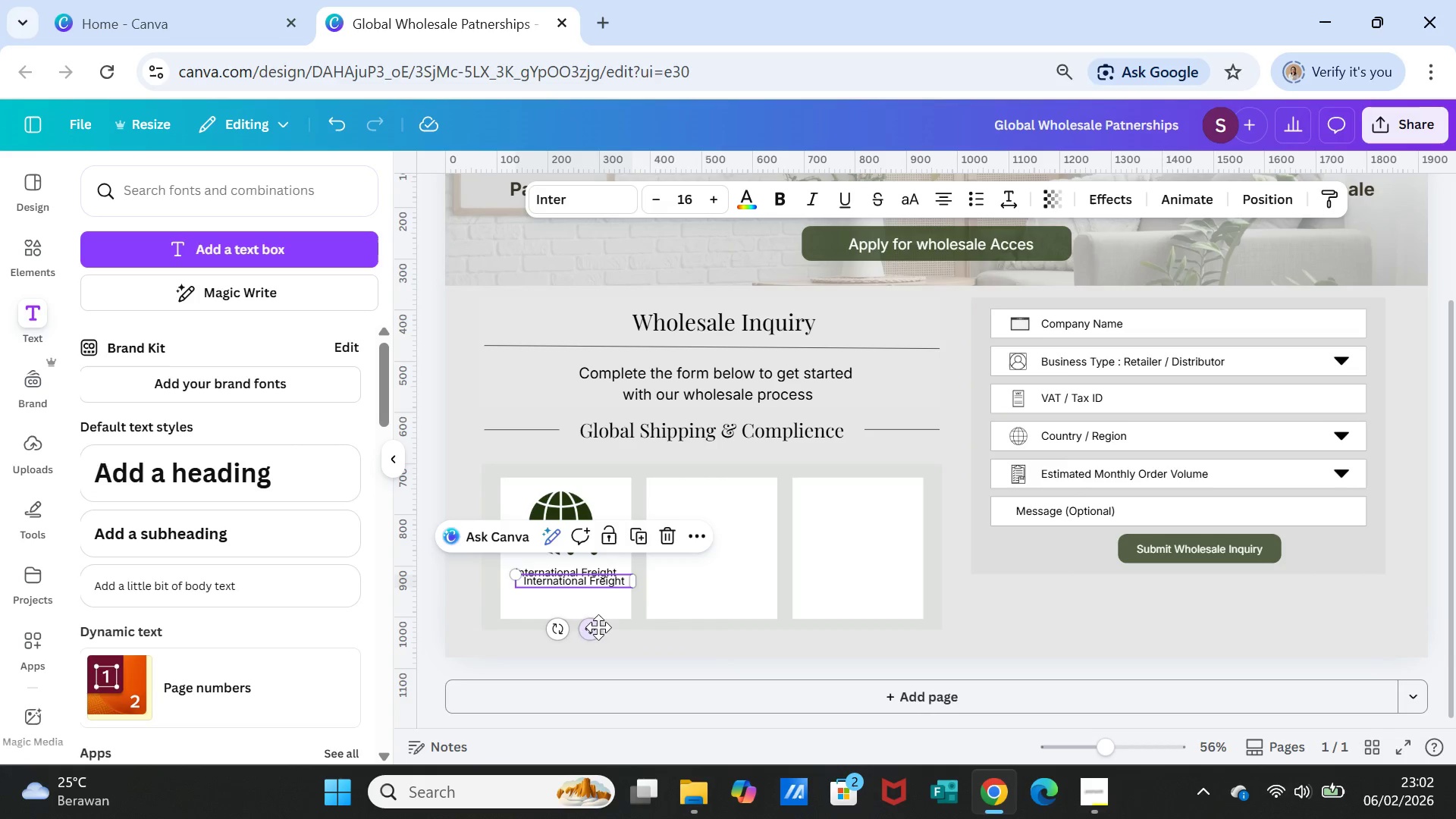 
left_click_drag(start_coordinate=[591, 627], to_coordinate=[585, 640])
 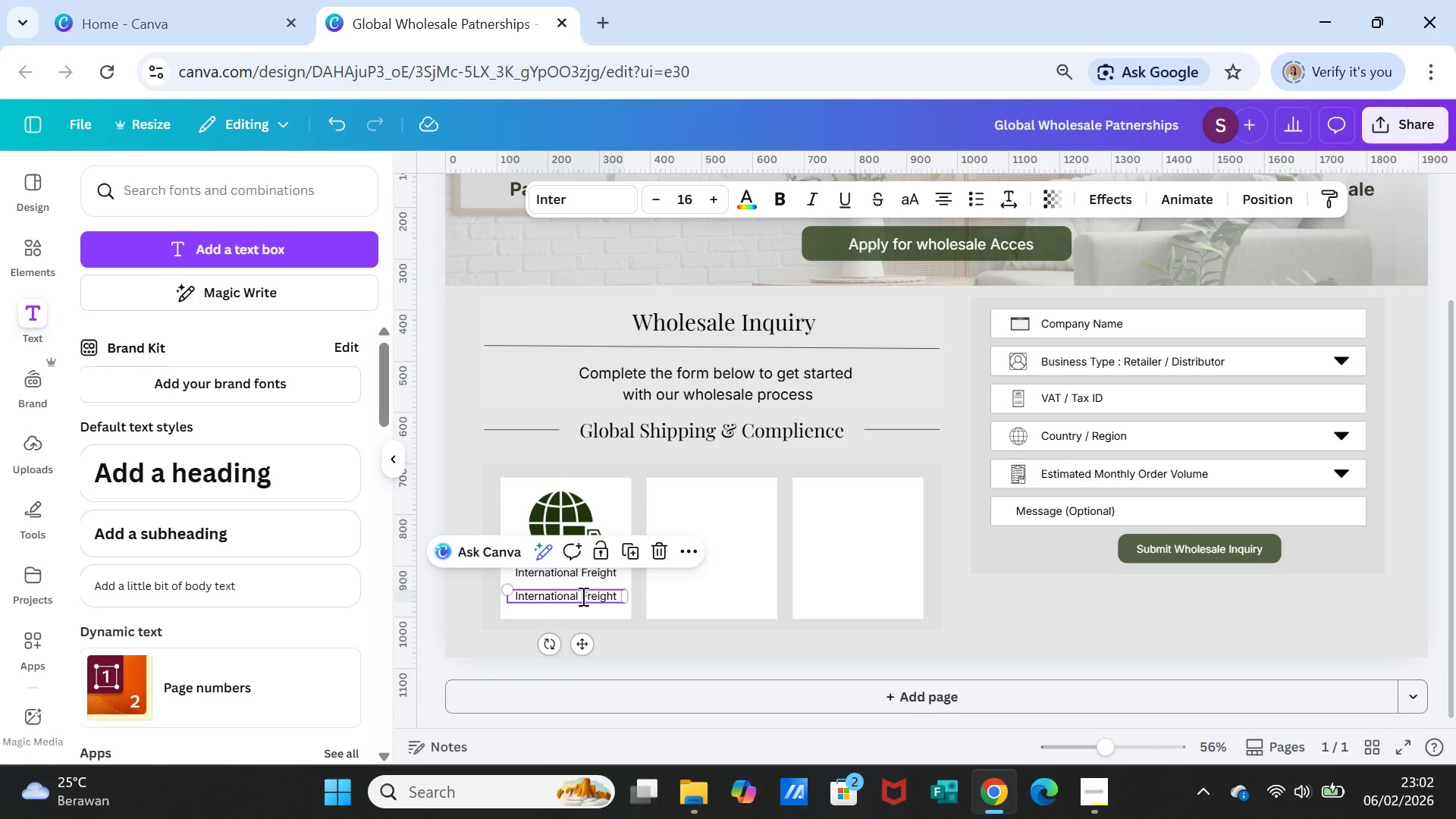 
double_click([582, 596])
 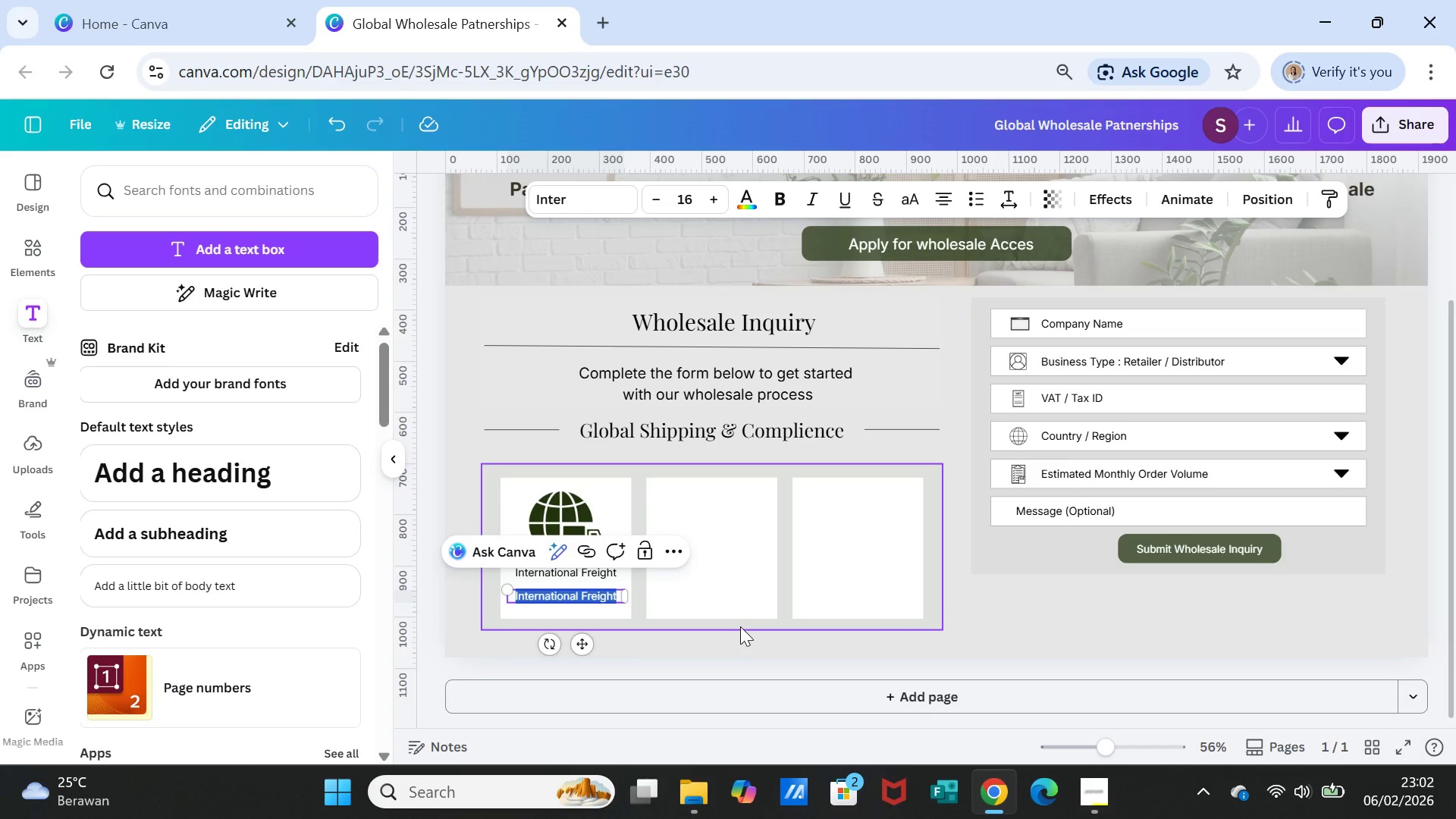 
wait(7.81)
 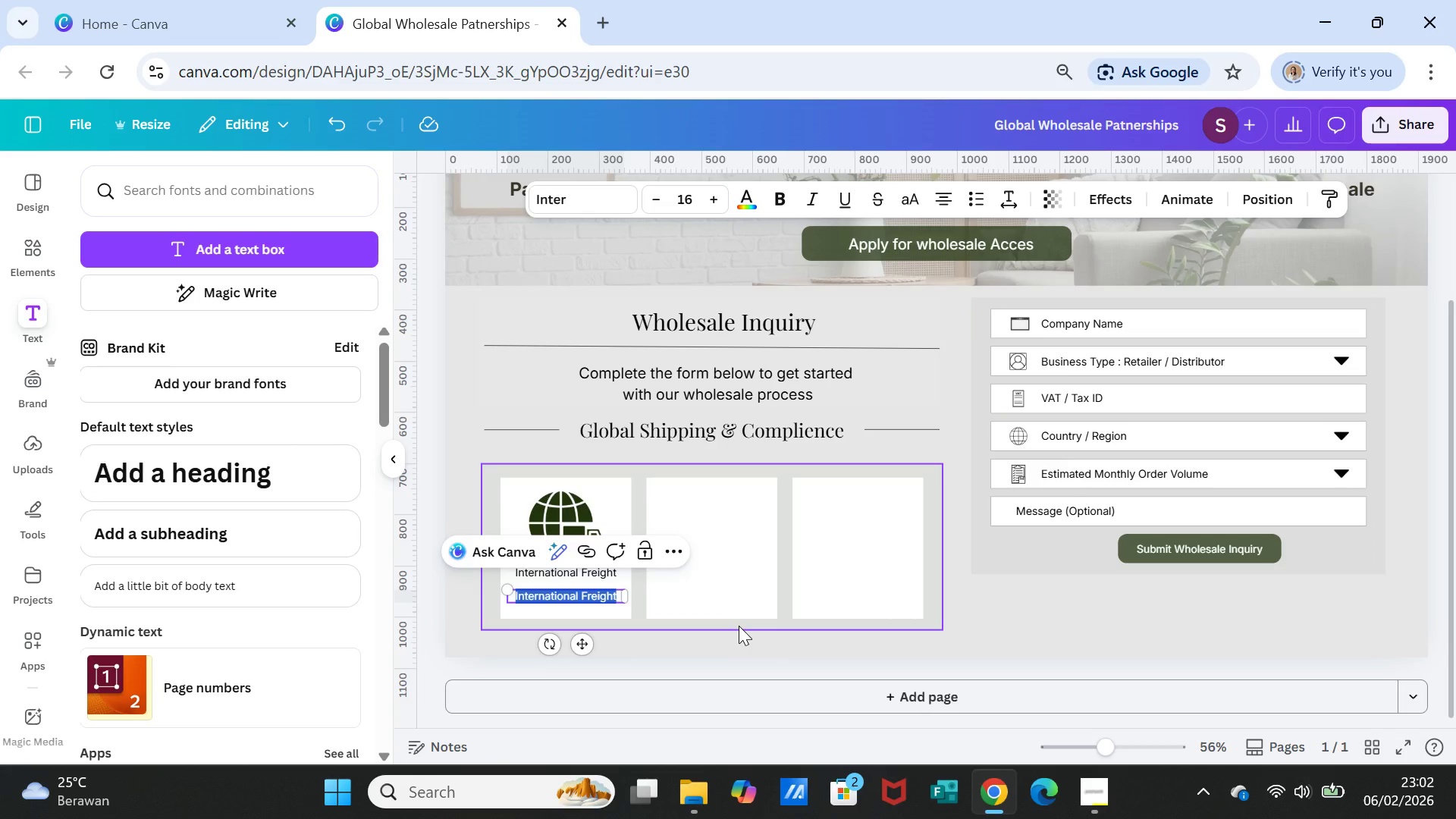 
type(Shipping Worldwide with)
 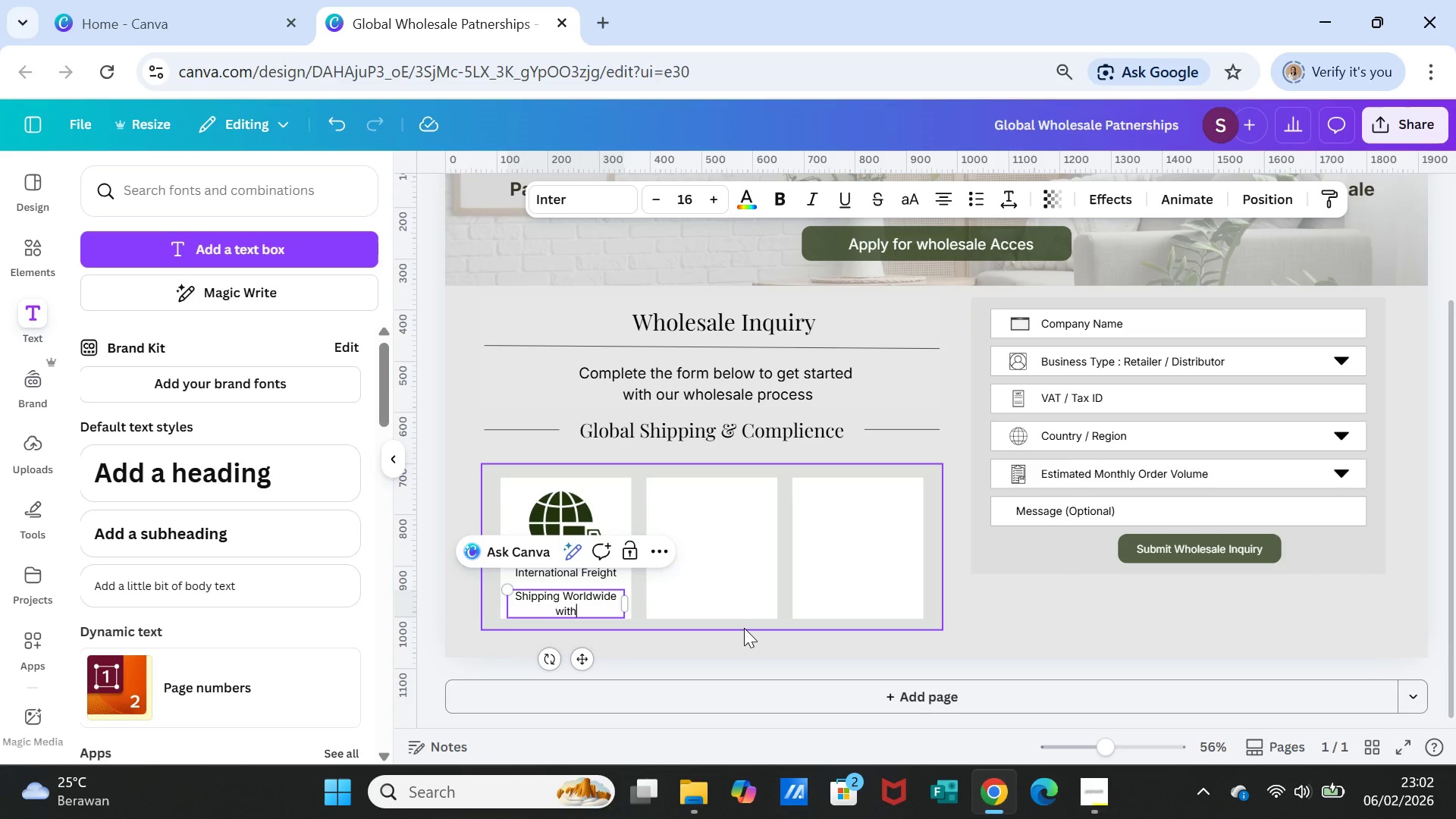 
type( safe)
 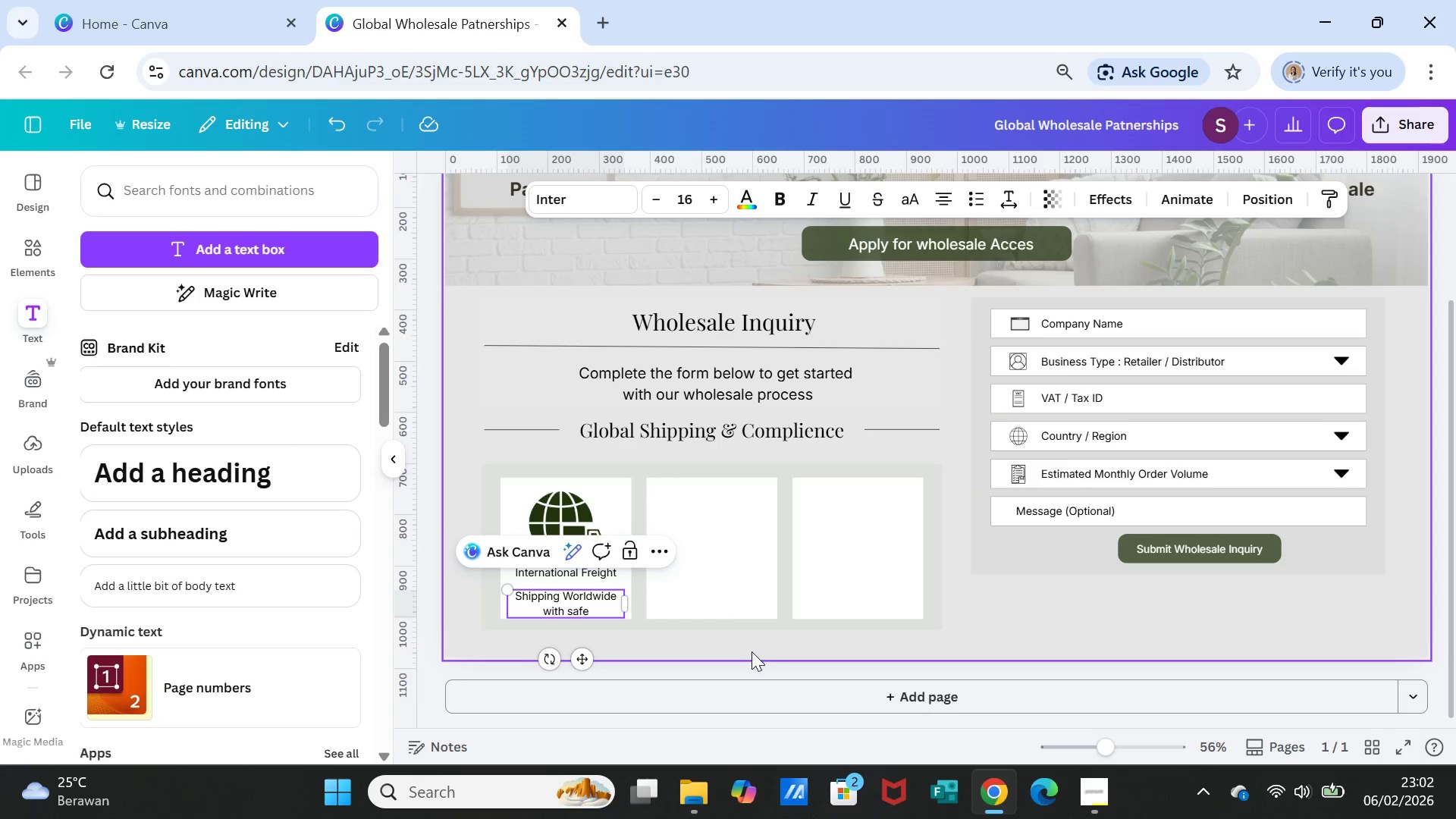 
left_click([733, 633])
 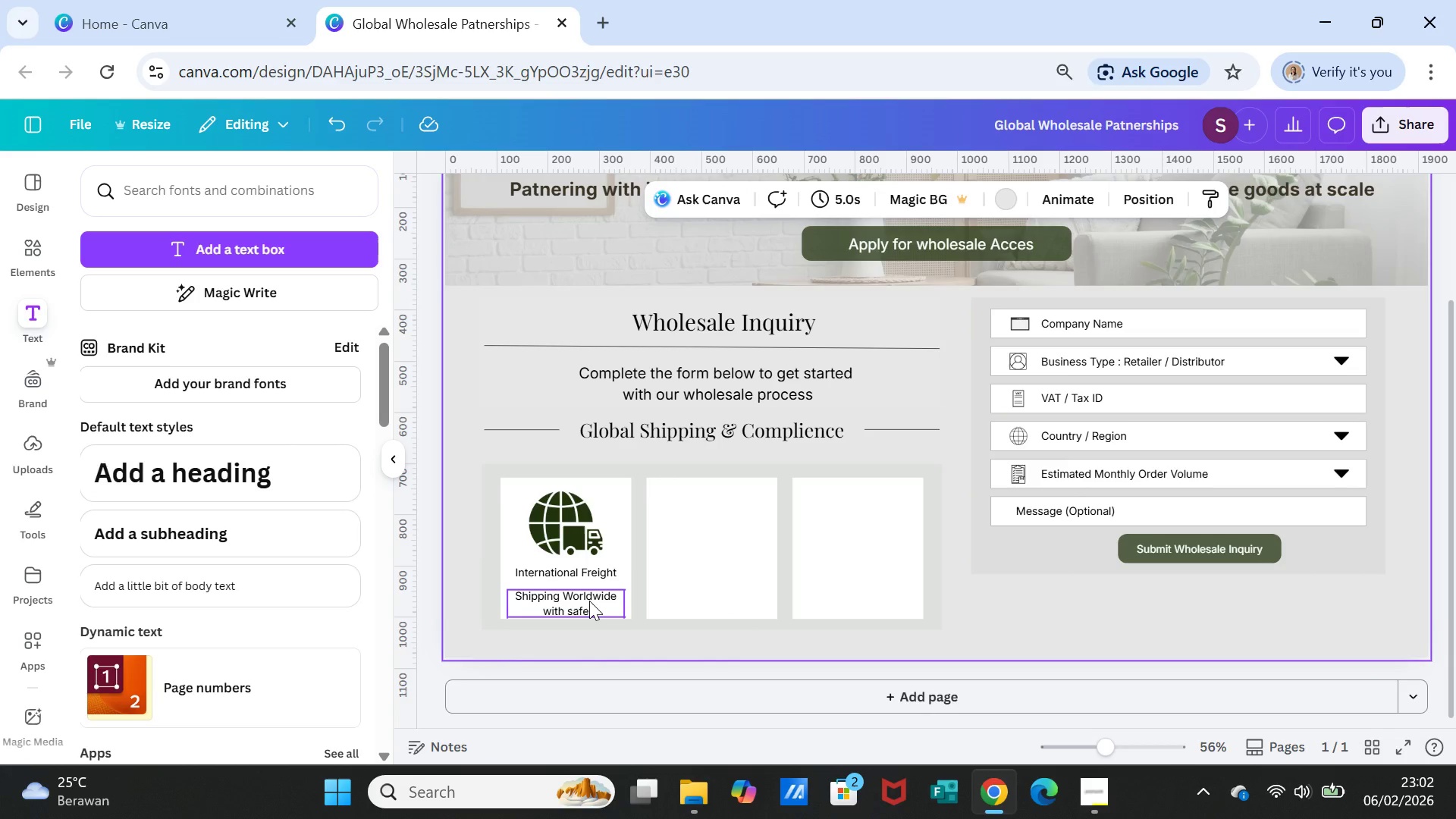 
left_click([589, 601])
 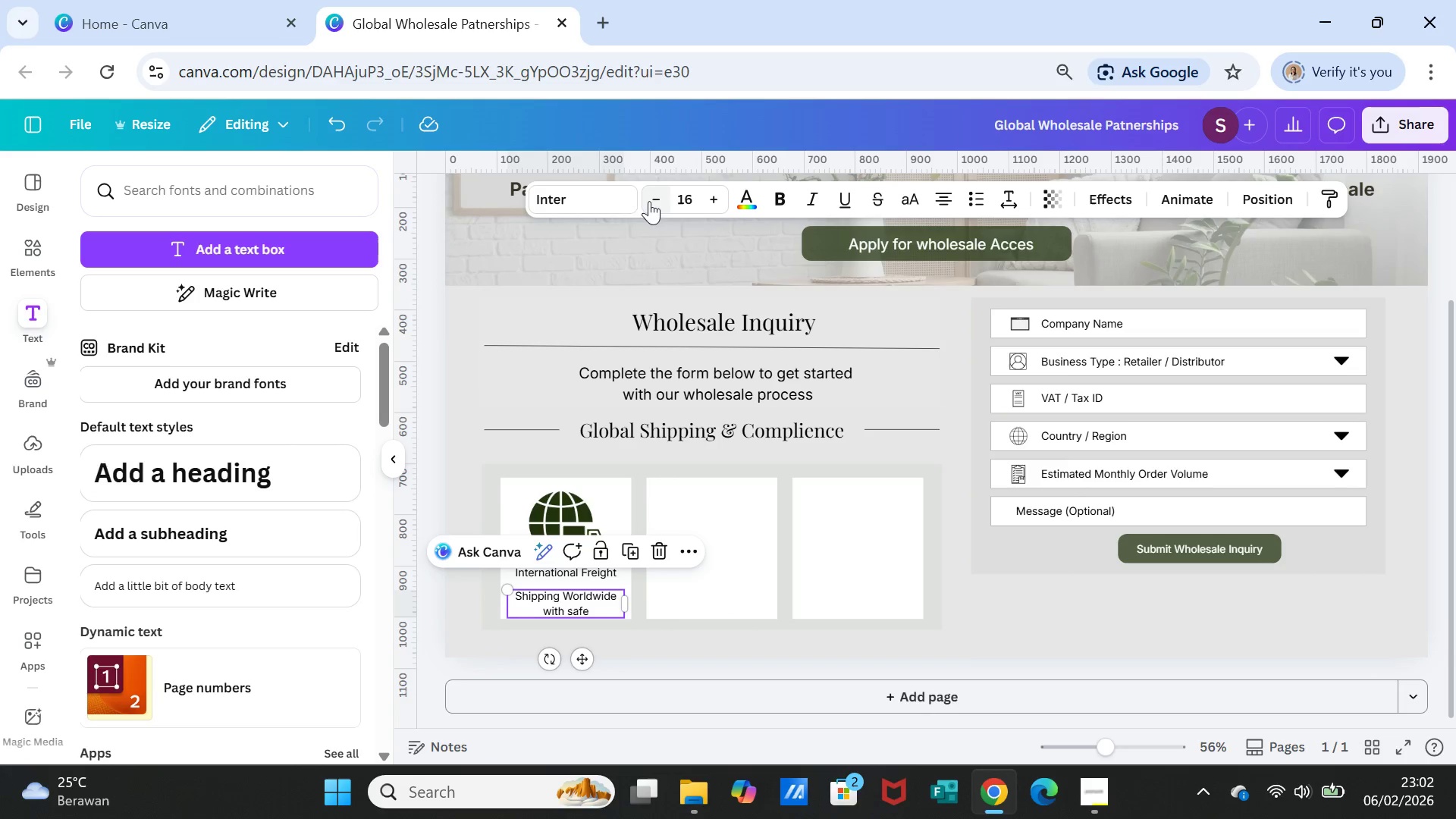 
left_click([649, 199])
 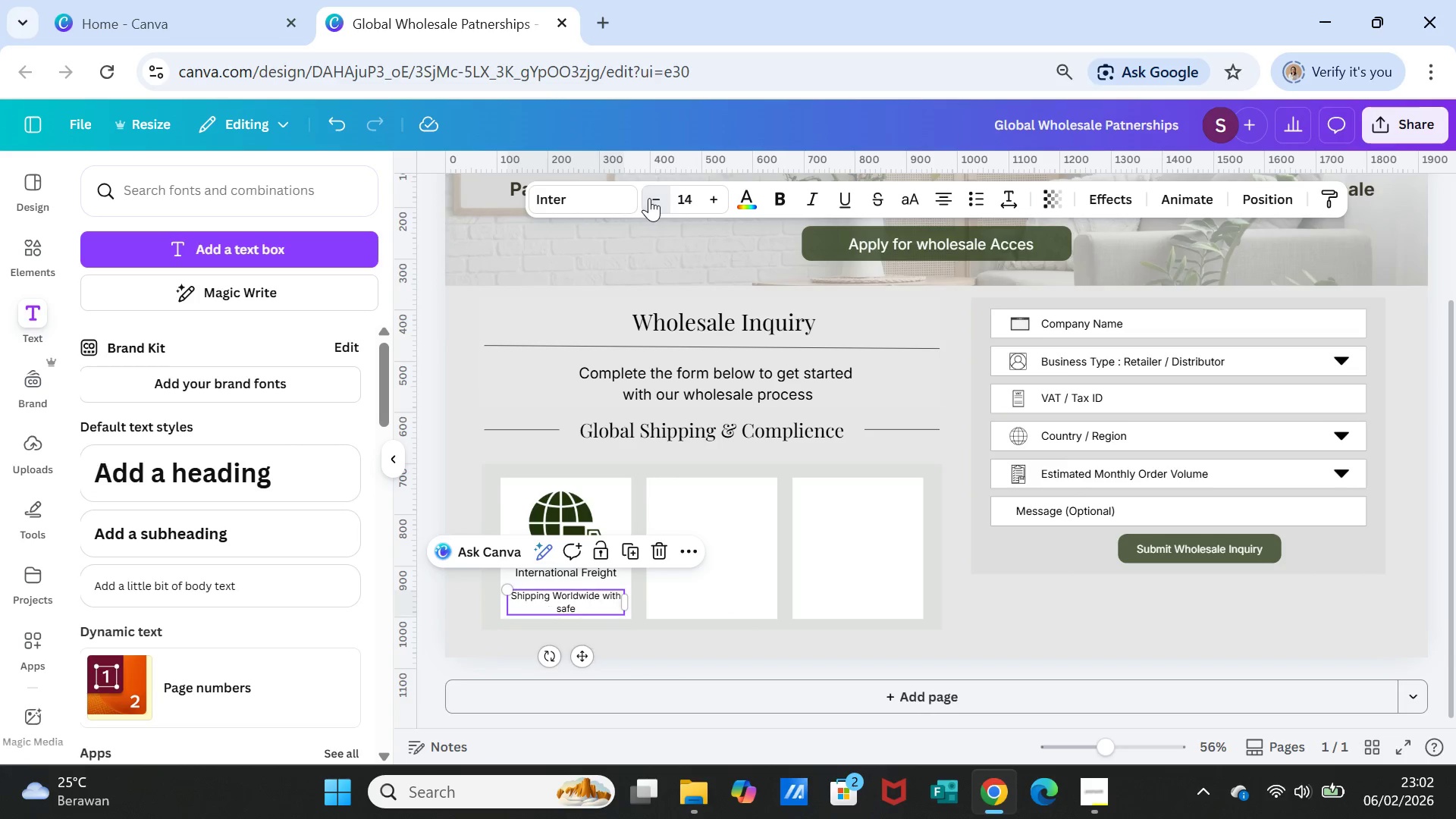 
triple_click([649, 198])
 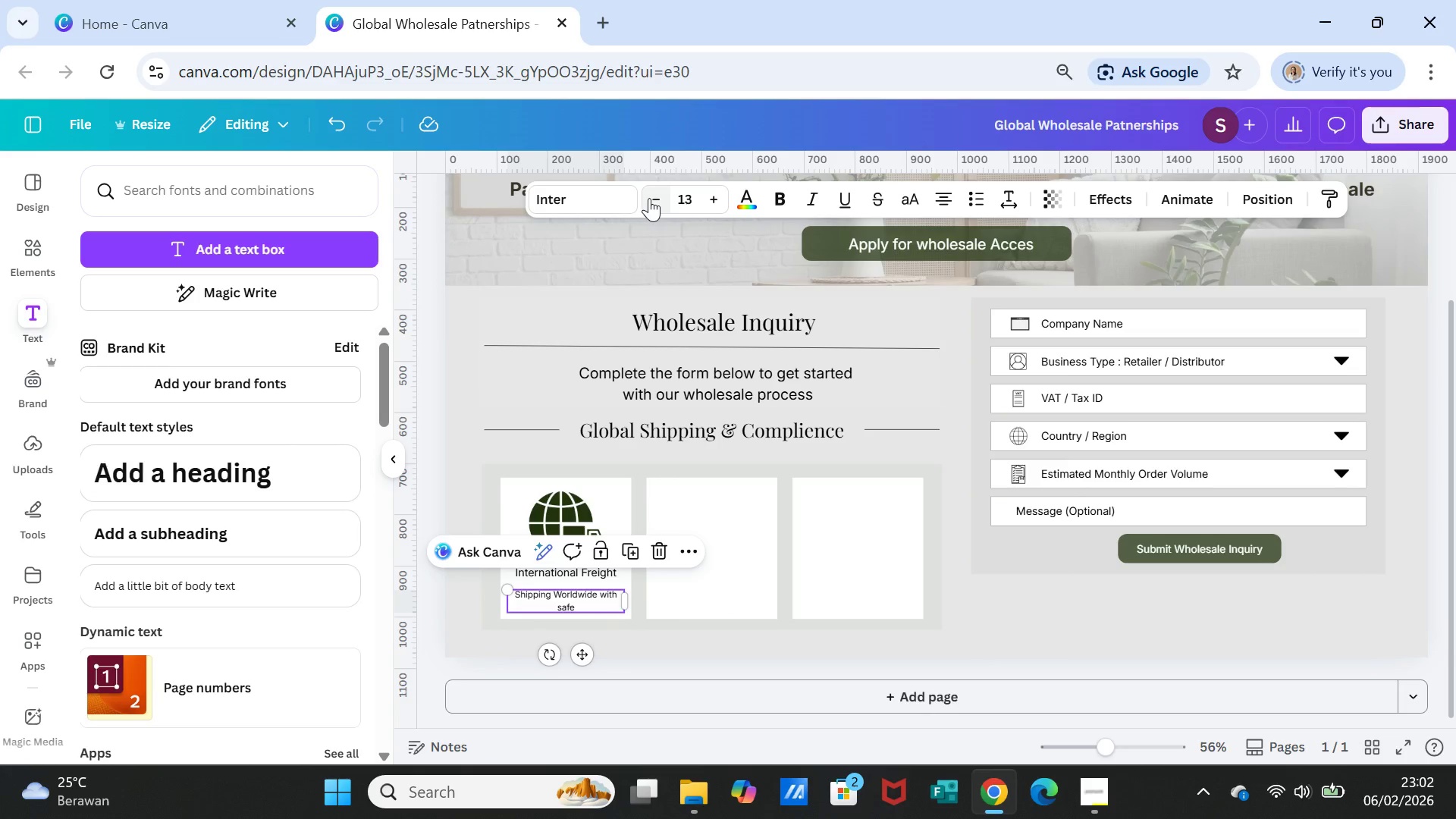 
left_click([649, 198])
 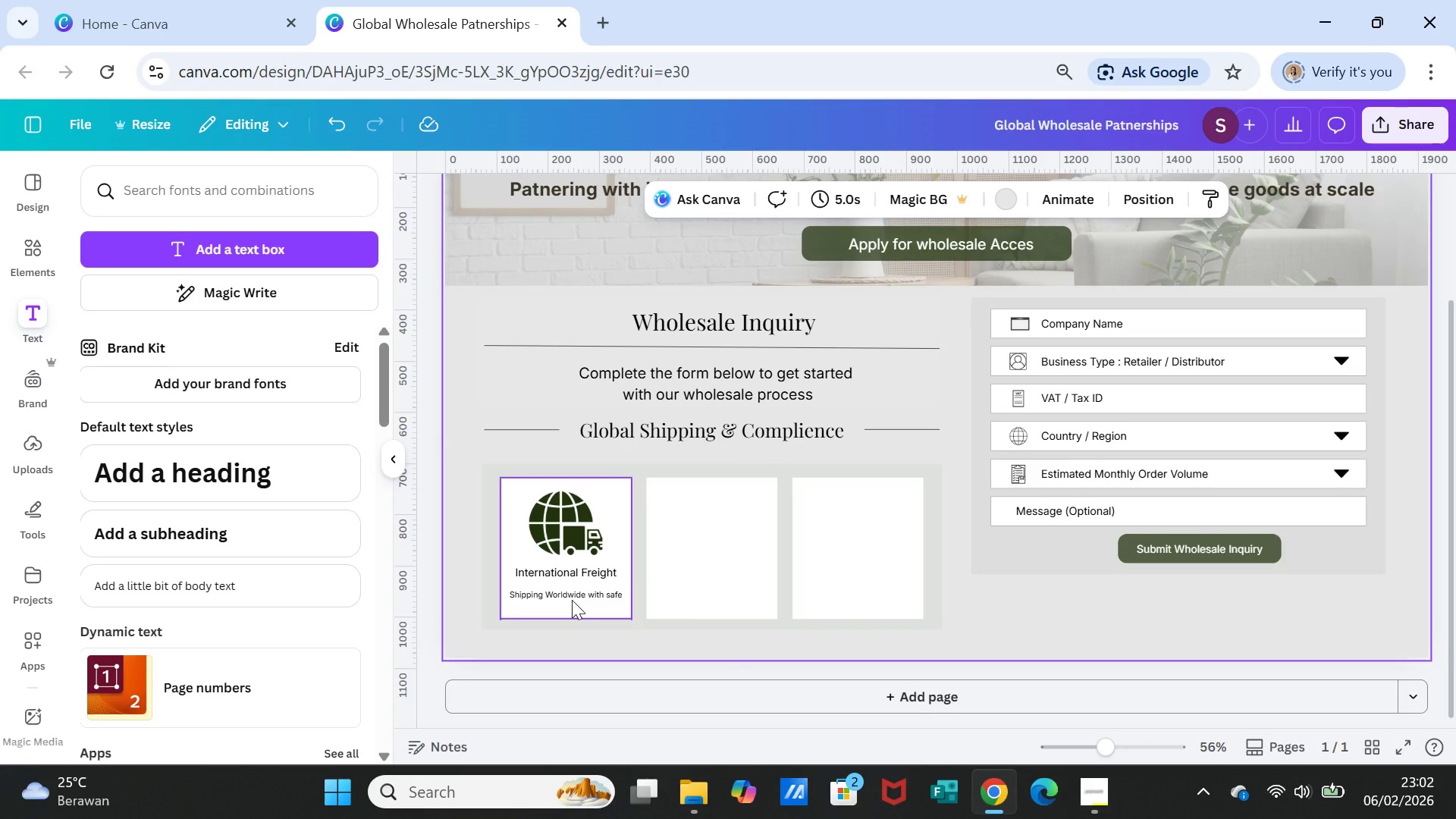 
left_click([572, 595])
 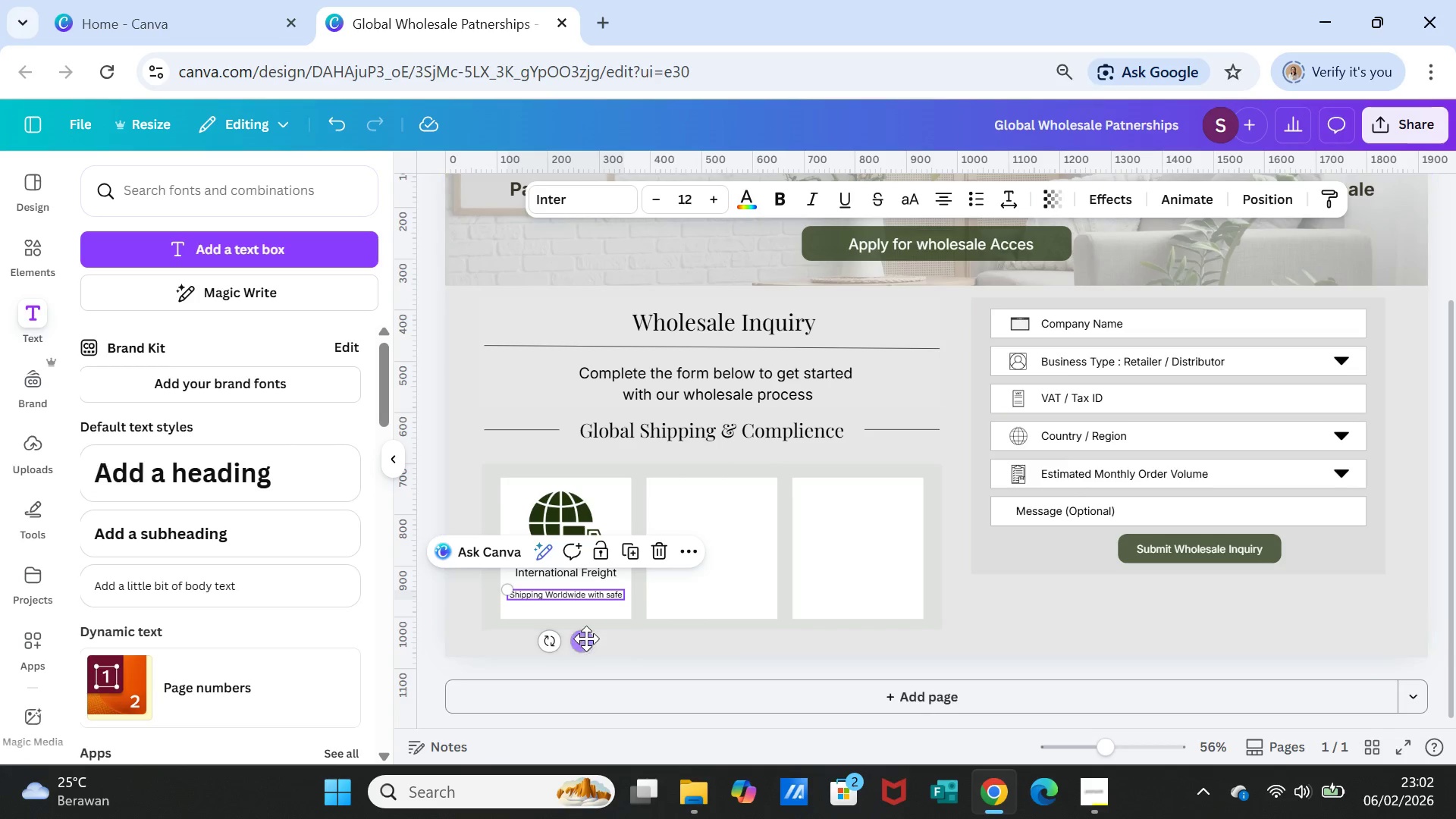 
left_click_drag(start_coordinate=[585, 639], to_coordinate=[591, 637])
 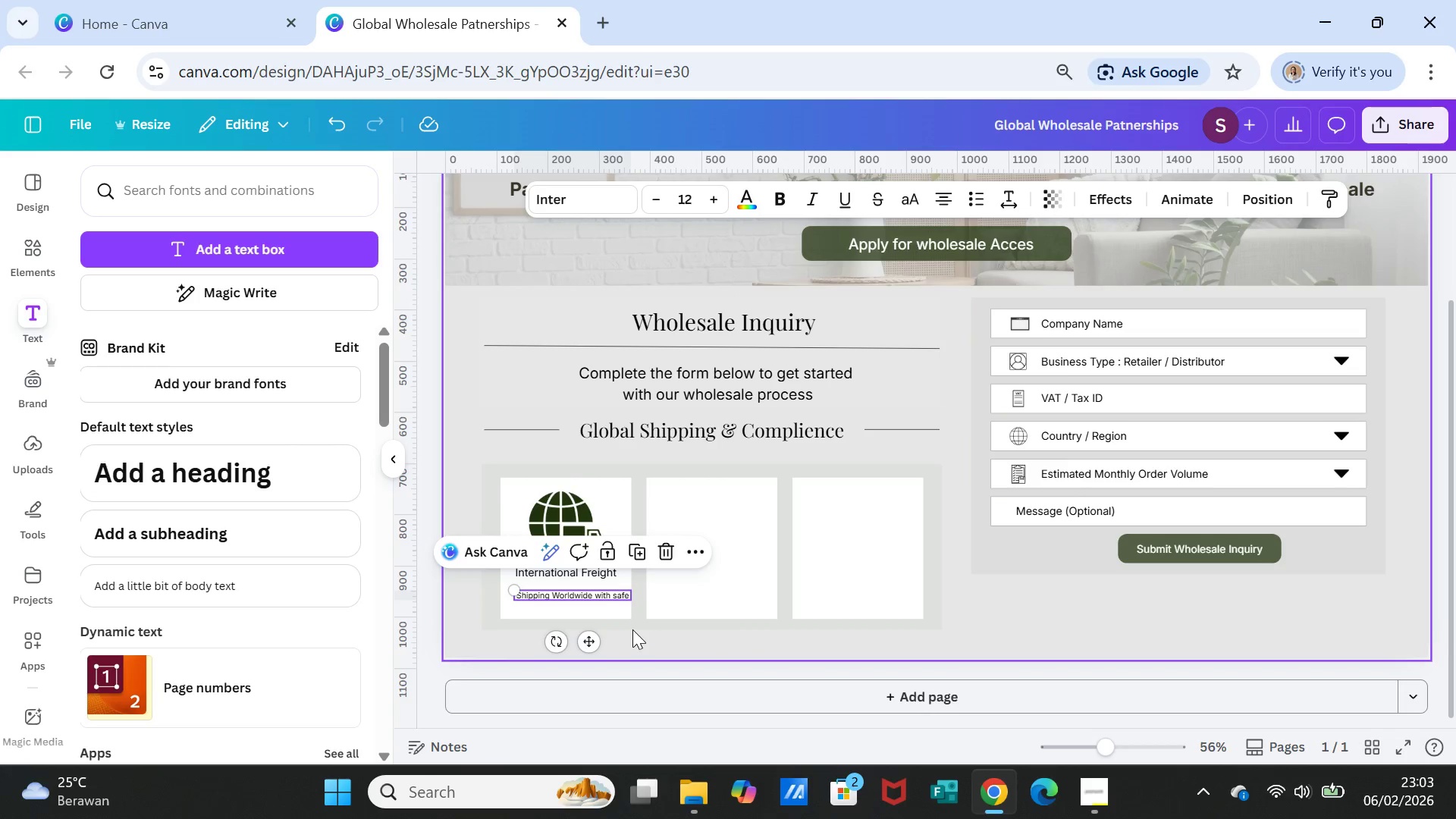 
left_click([611, 610])
 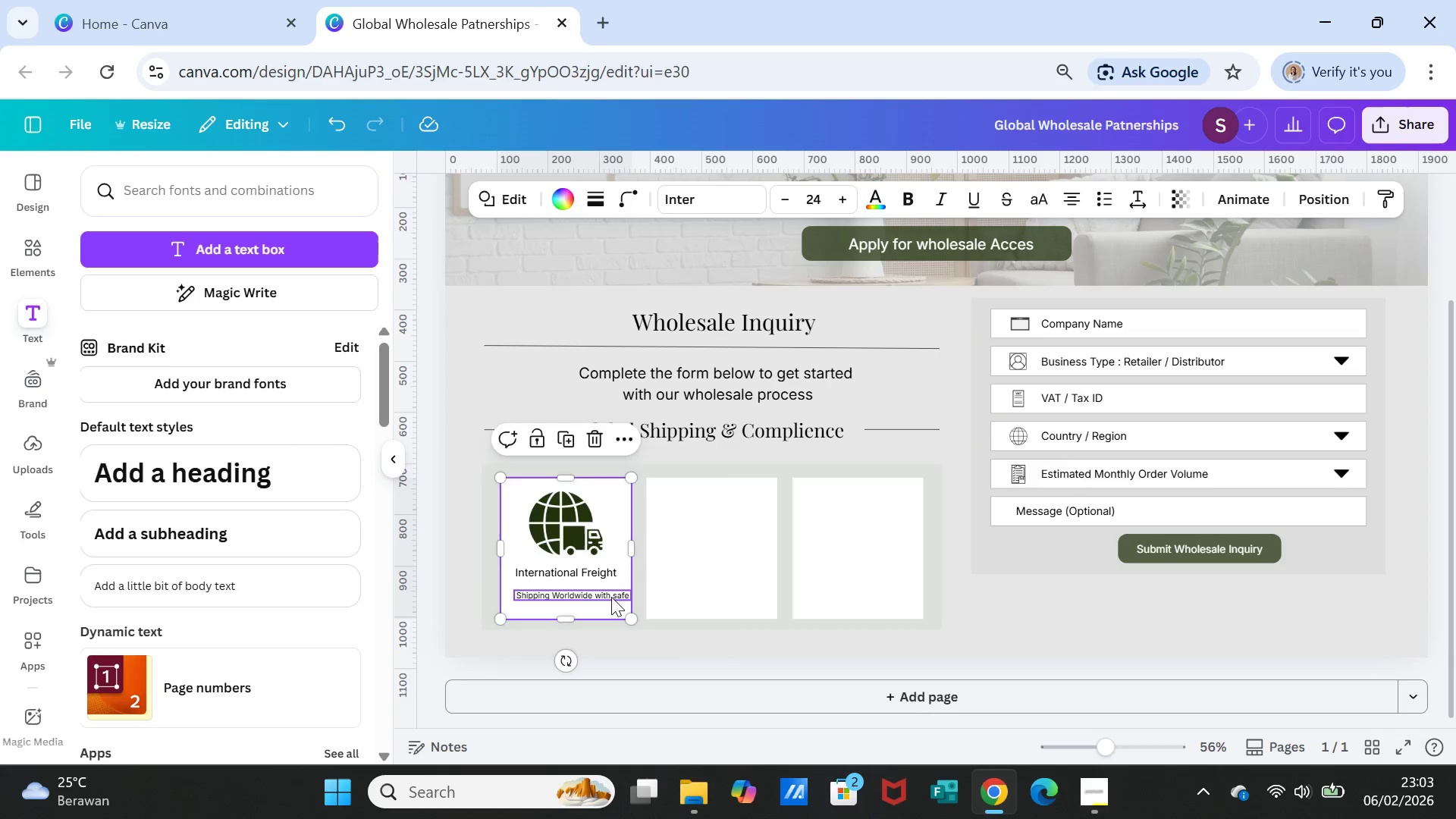 
left_click([611, 597])
 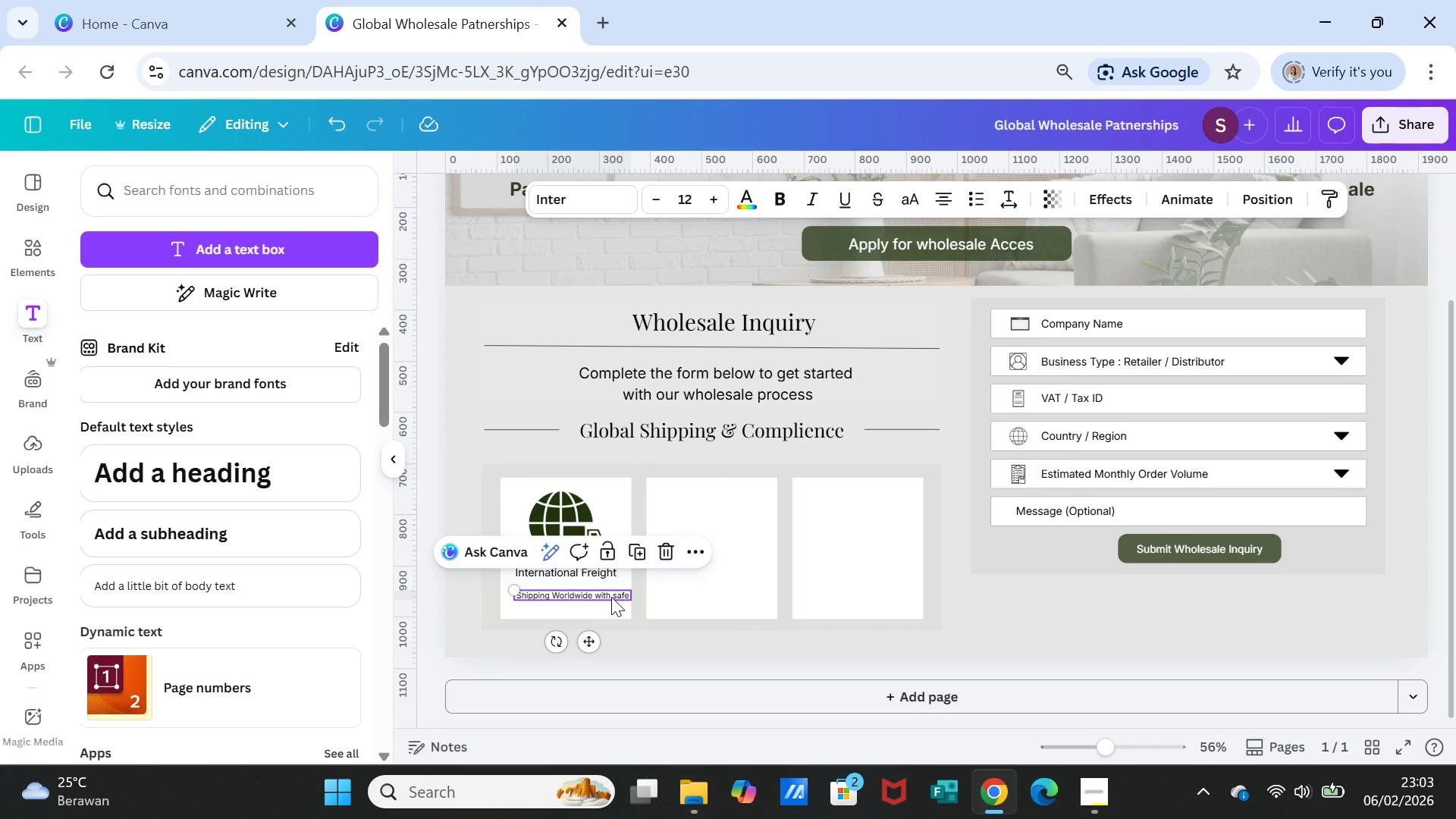 
left_click([611, 597])
 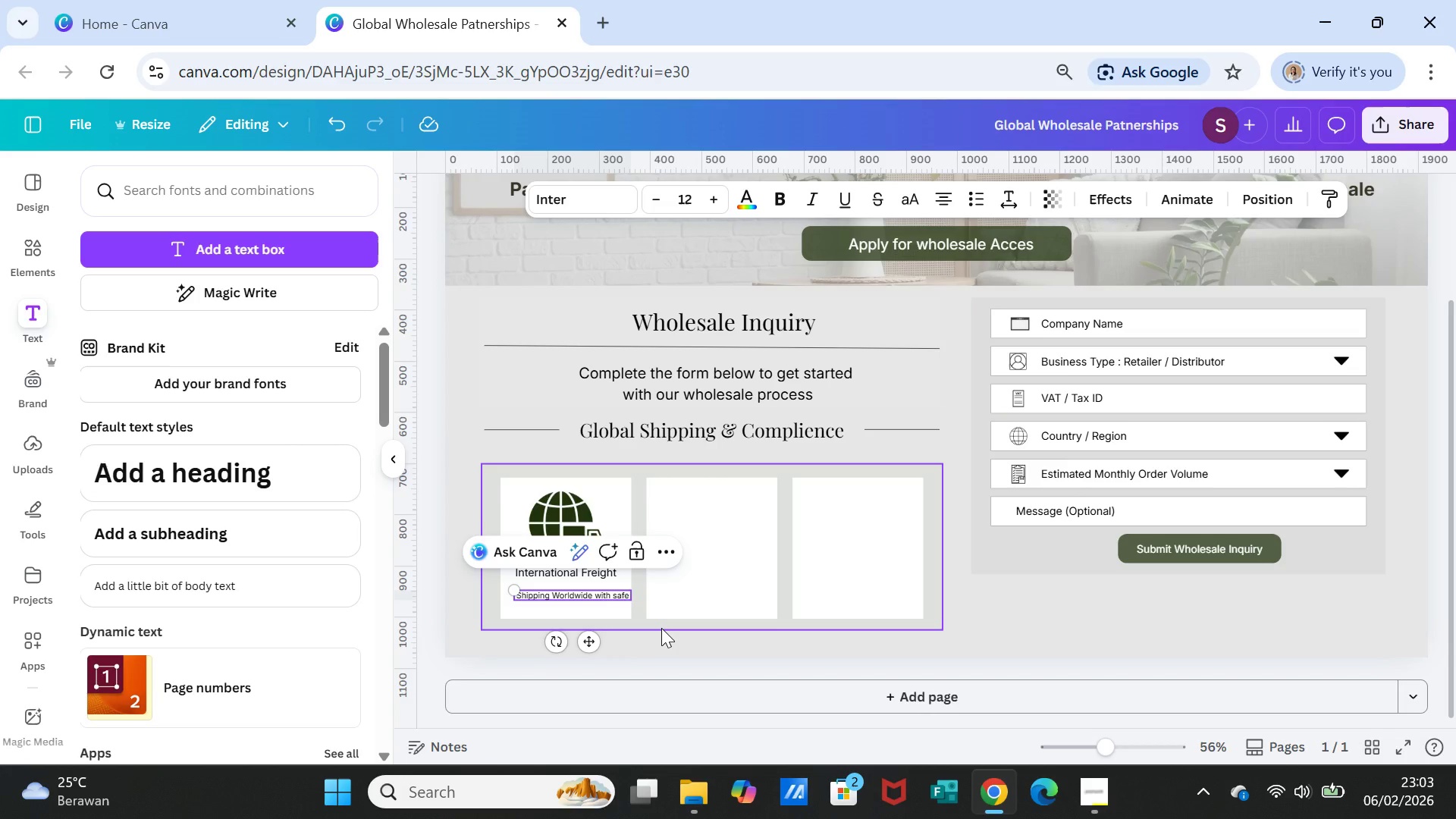 
key(Enter)
 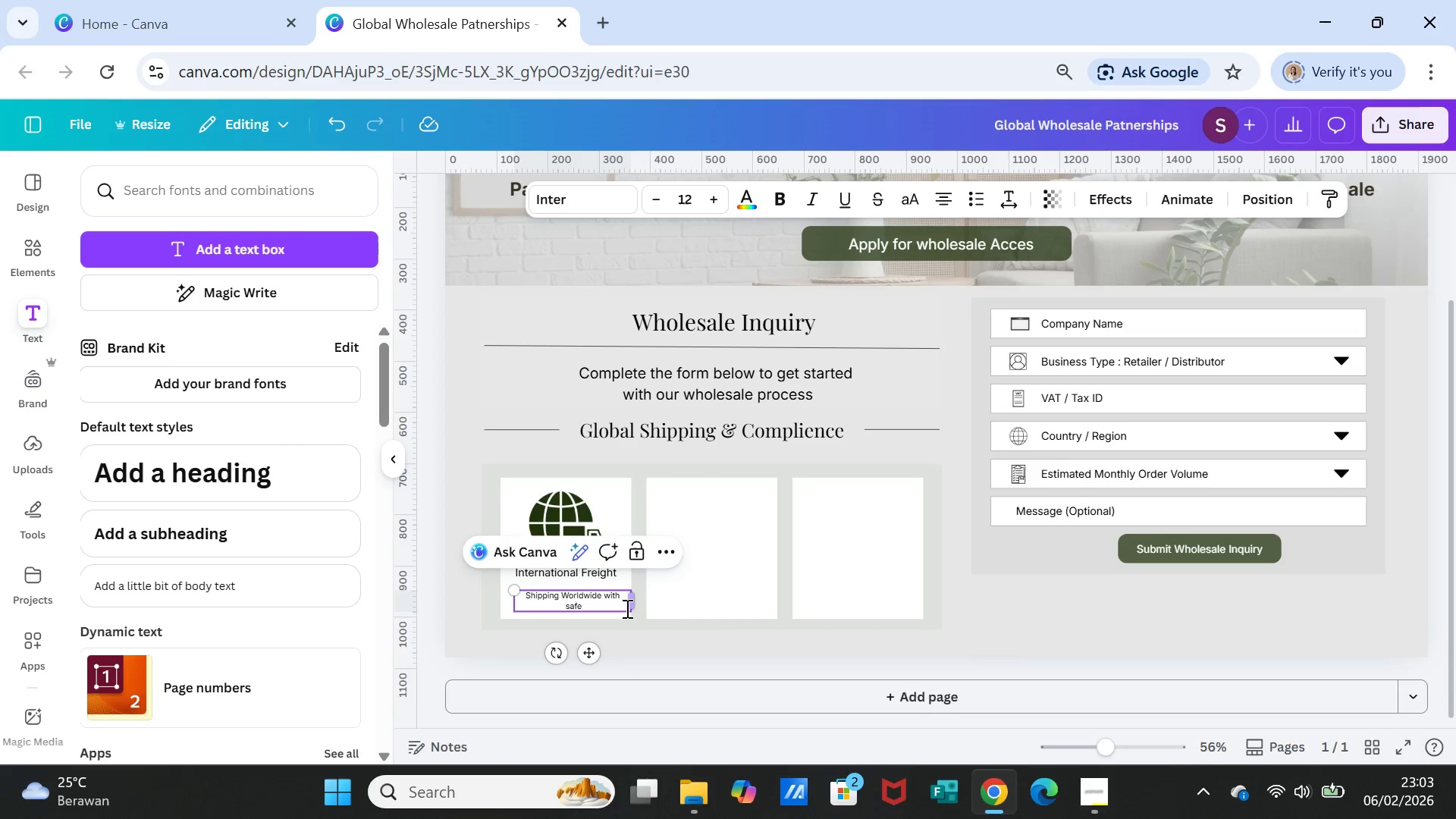 
left_click([607, 599])
 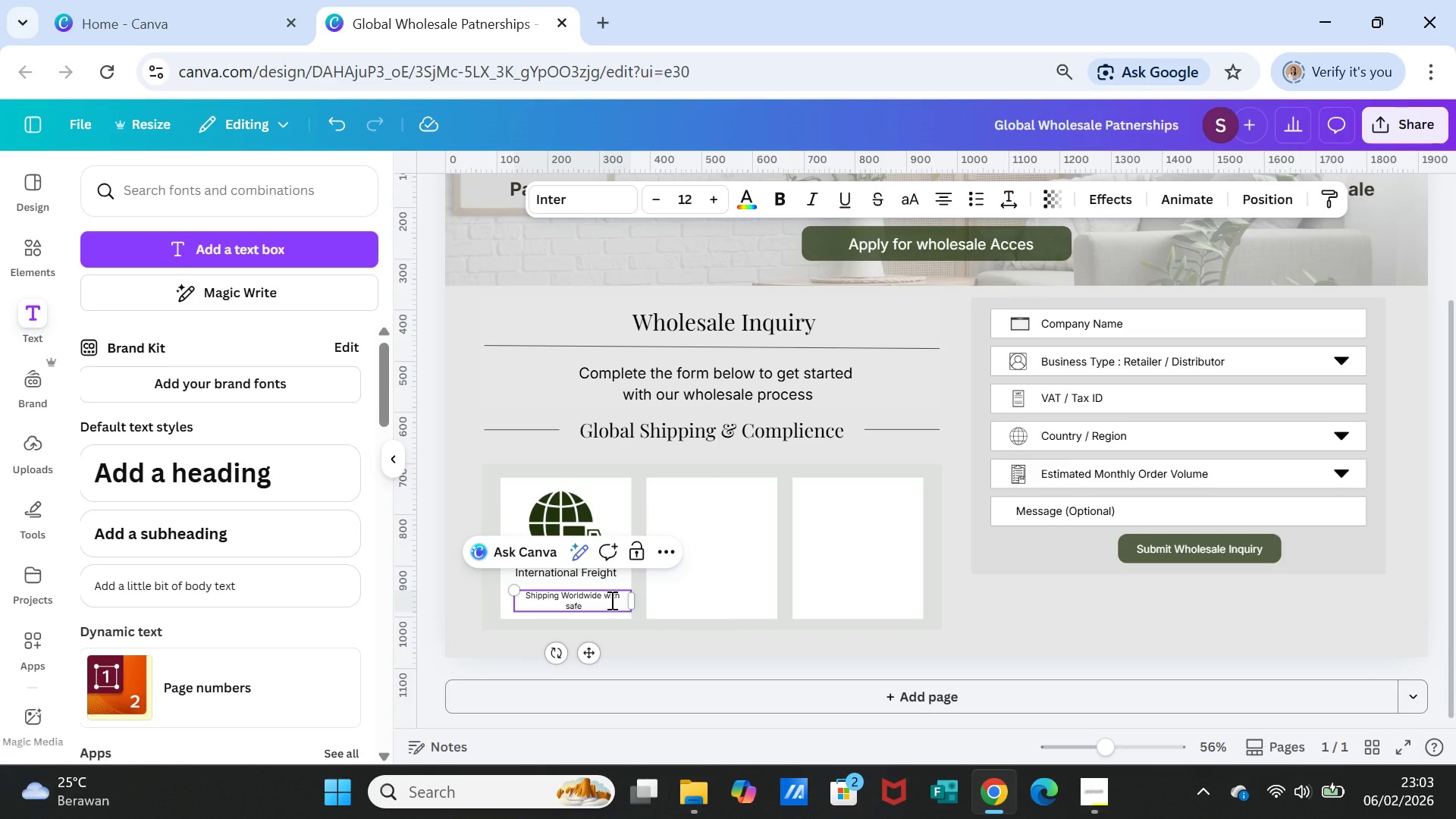 
key(Enter)
 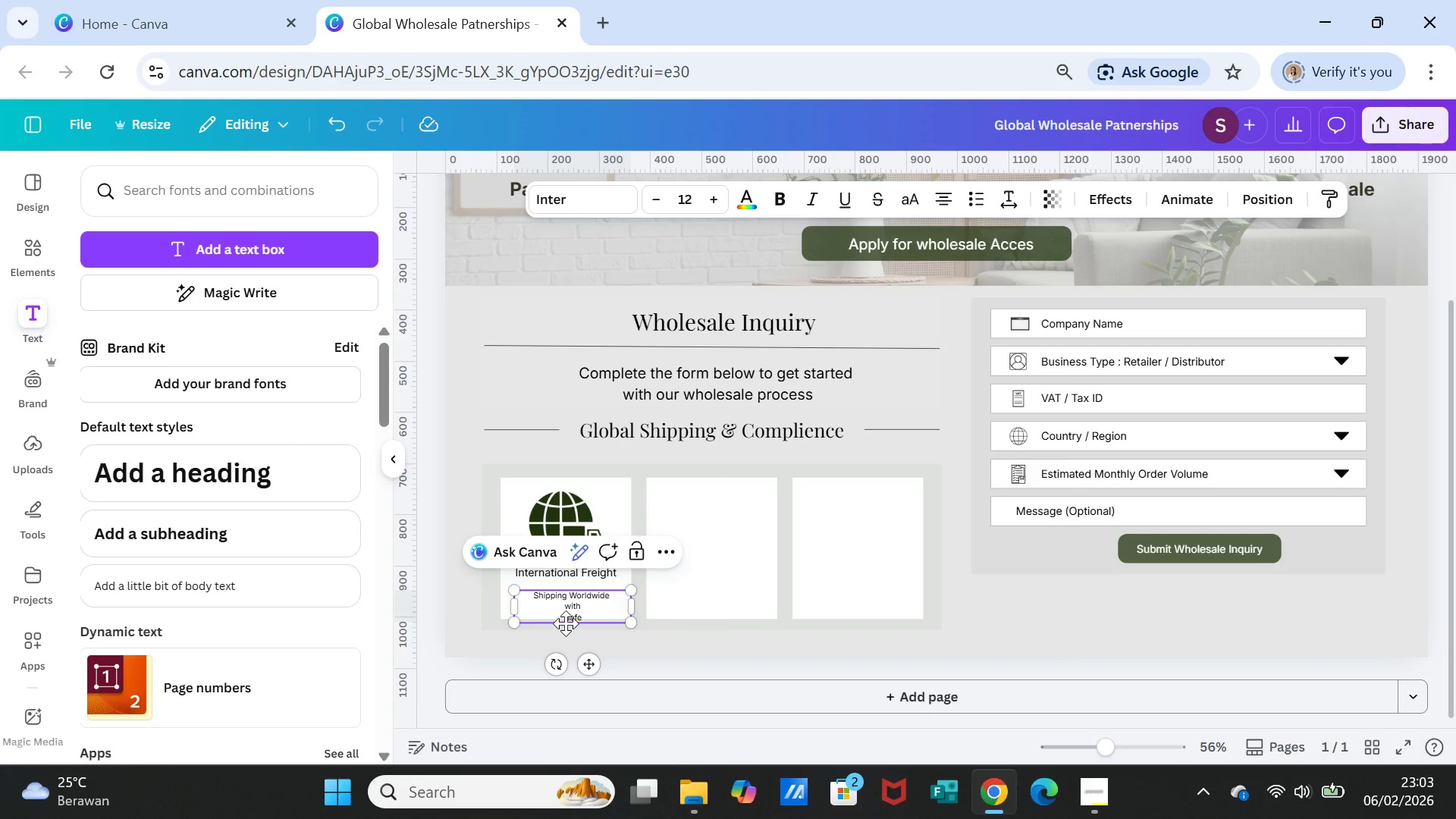 
left_click([570, 618])
 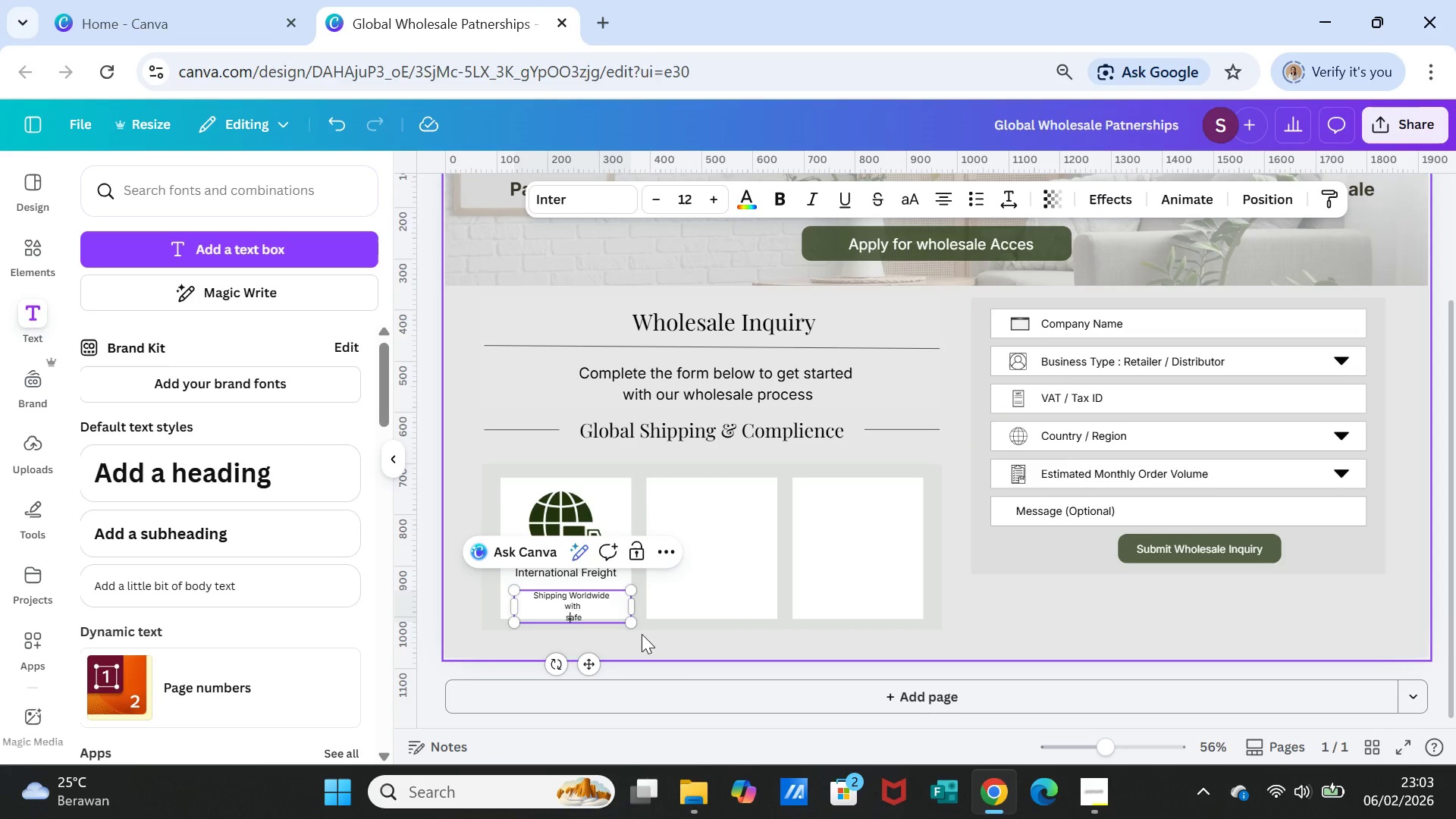 
key(ArrowLeft)
 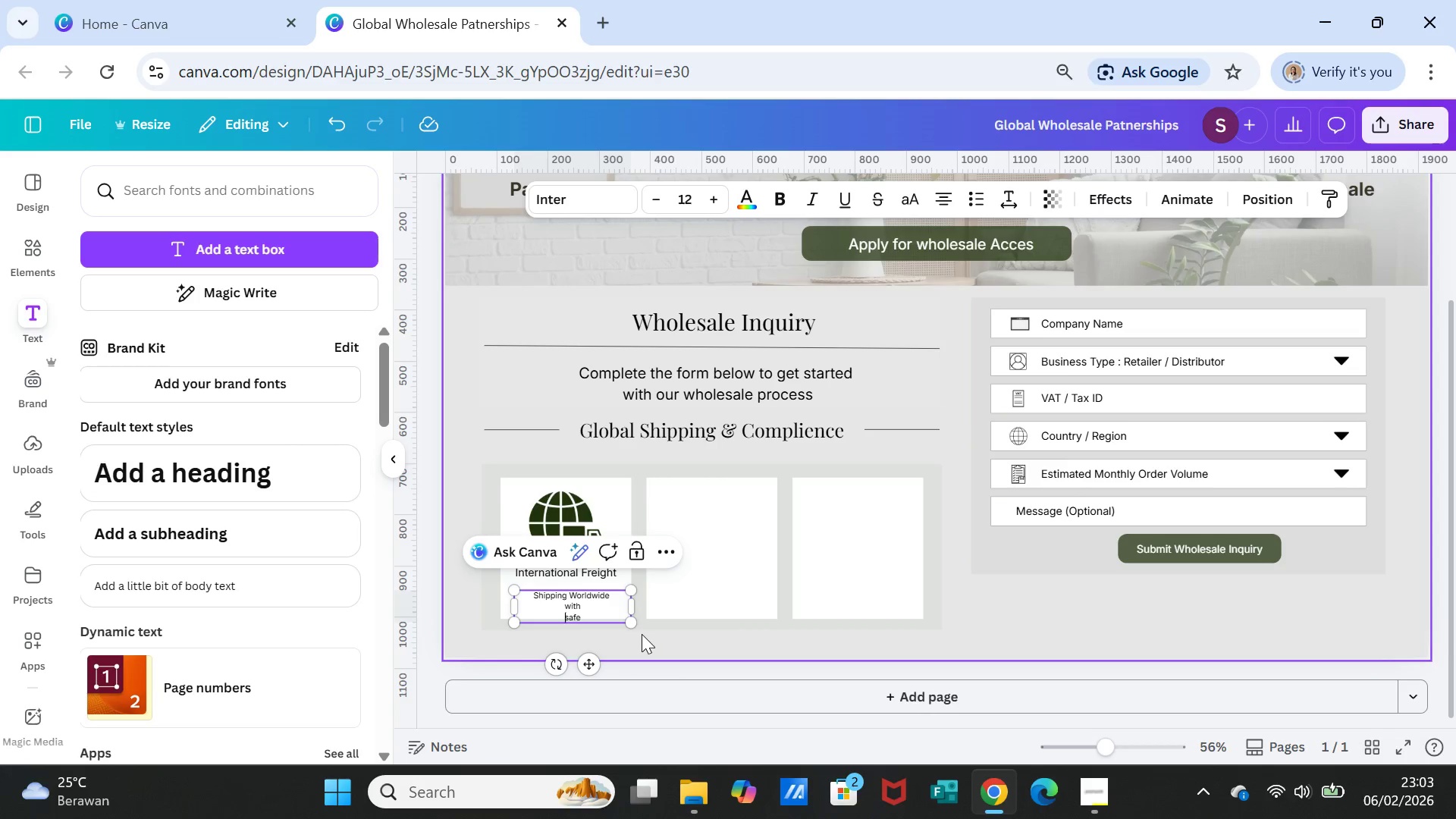 
key(Backspace)
 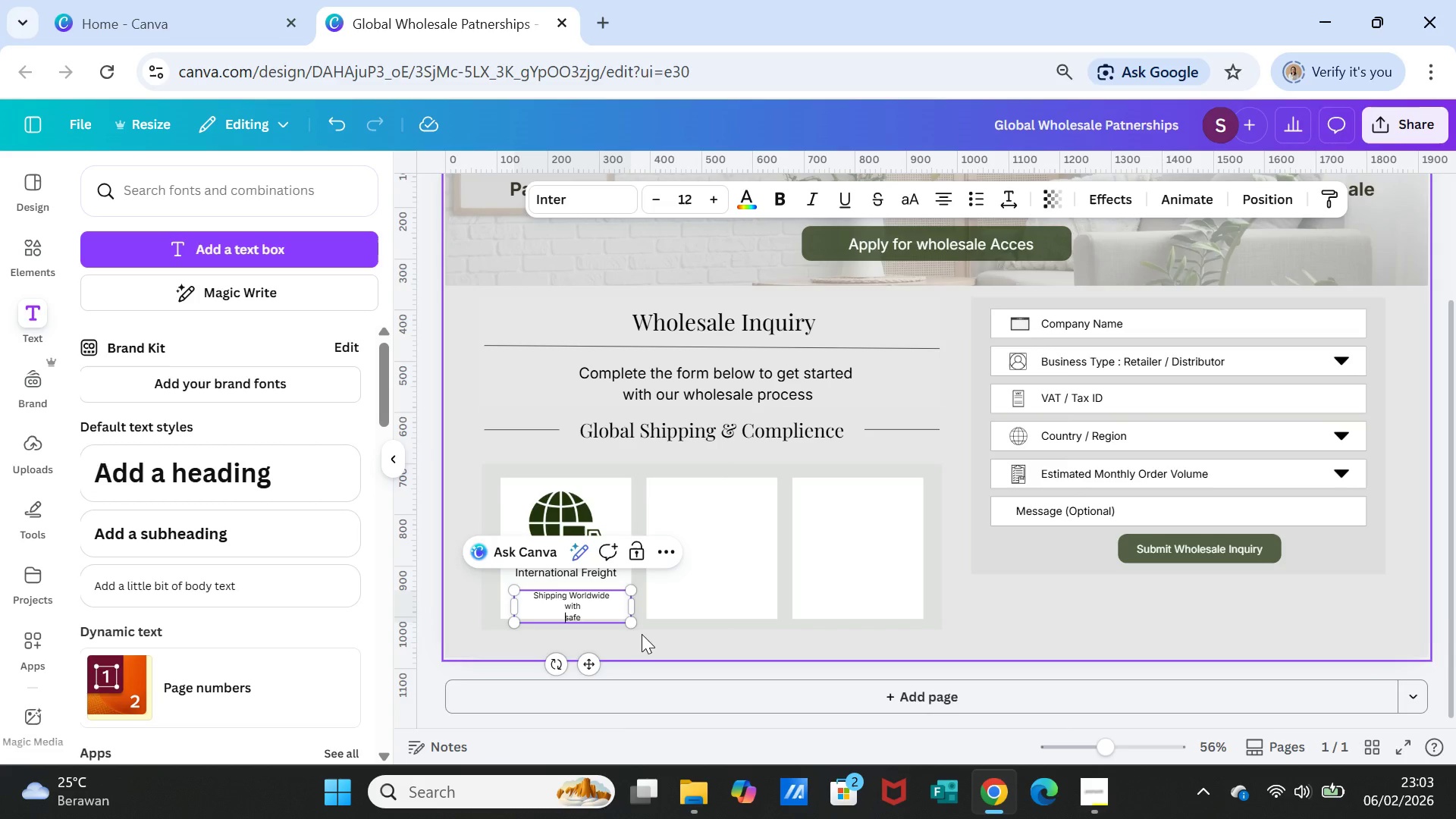 
key(Backspace)
 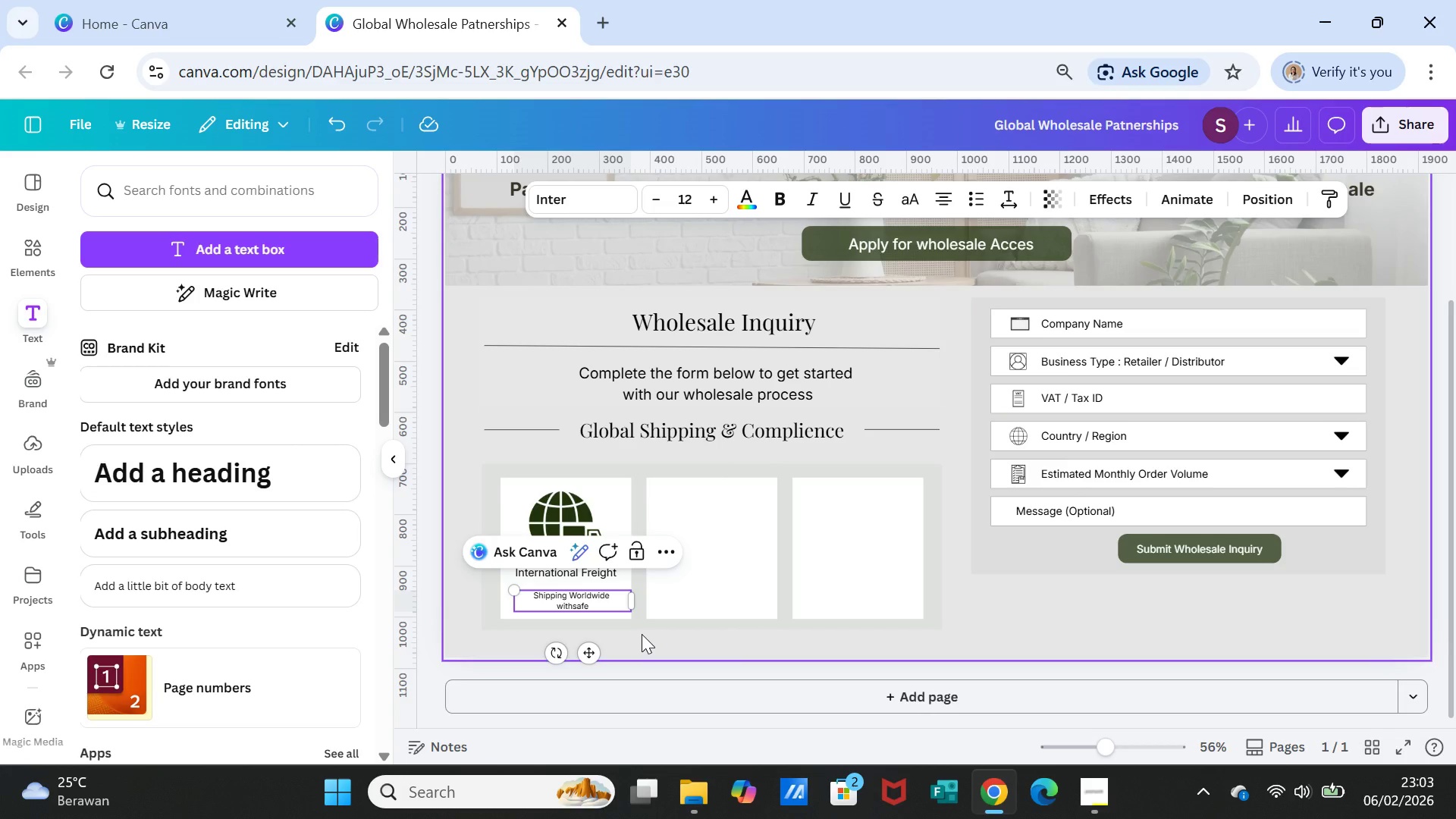 
key(Space)
 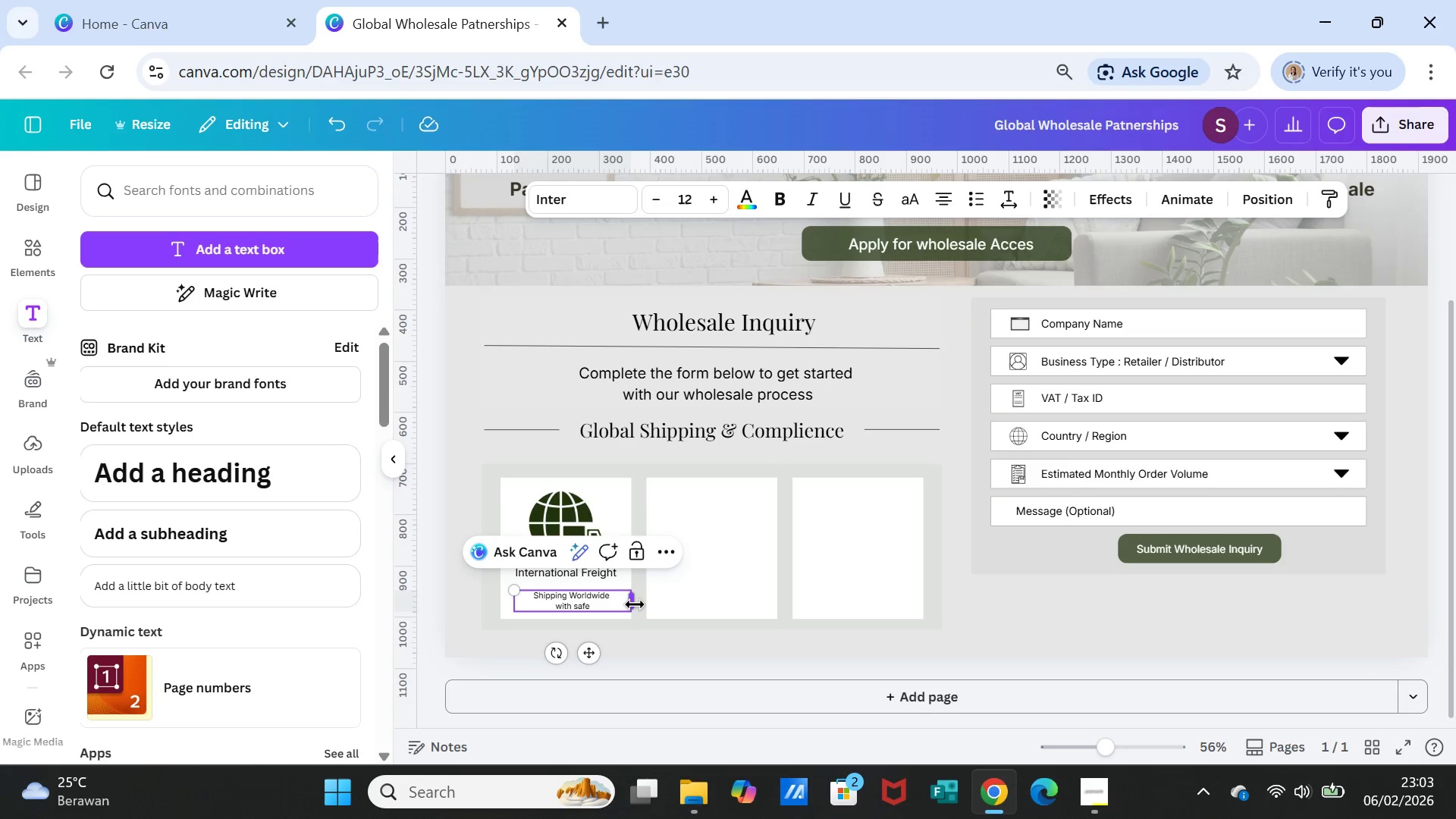 
left_click_drag(start_coordinate=[632, 602], to_coordinate=[617, 606])
 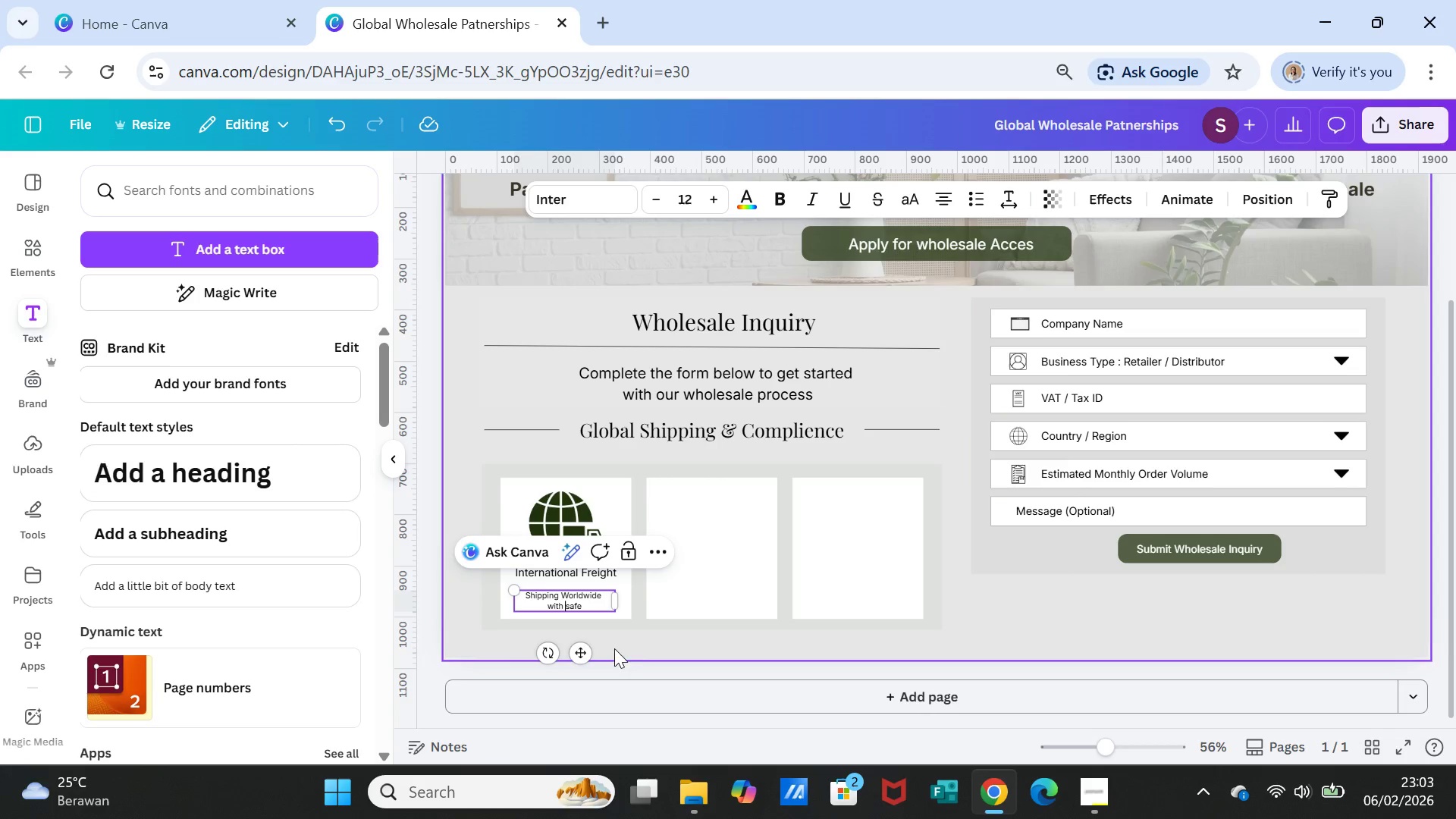 
left_click([631, 645])
 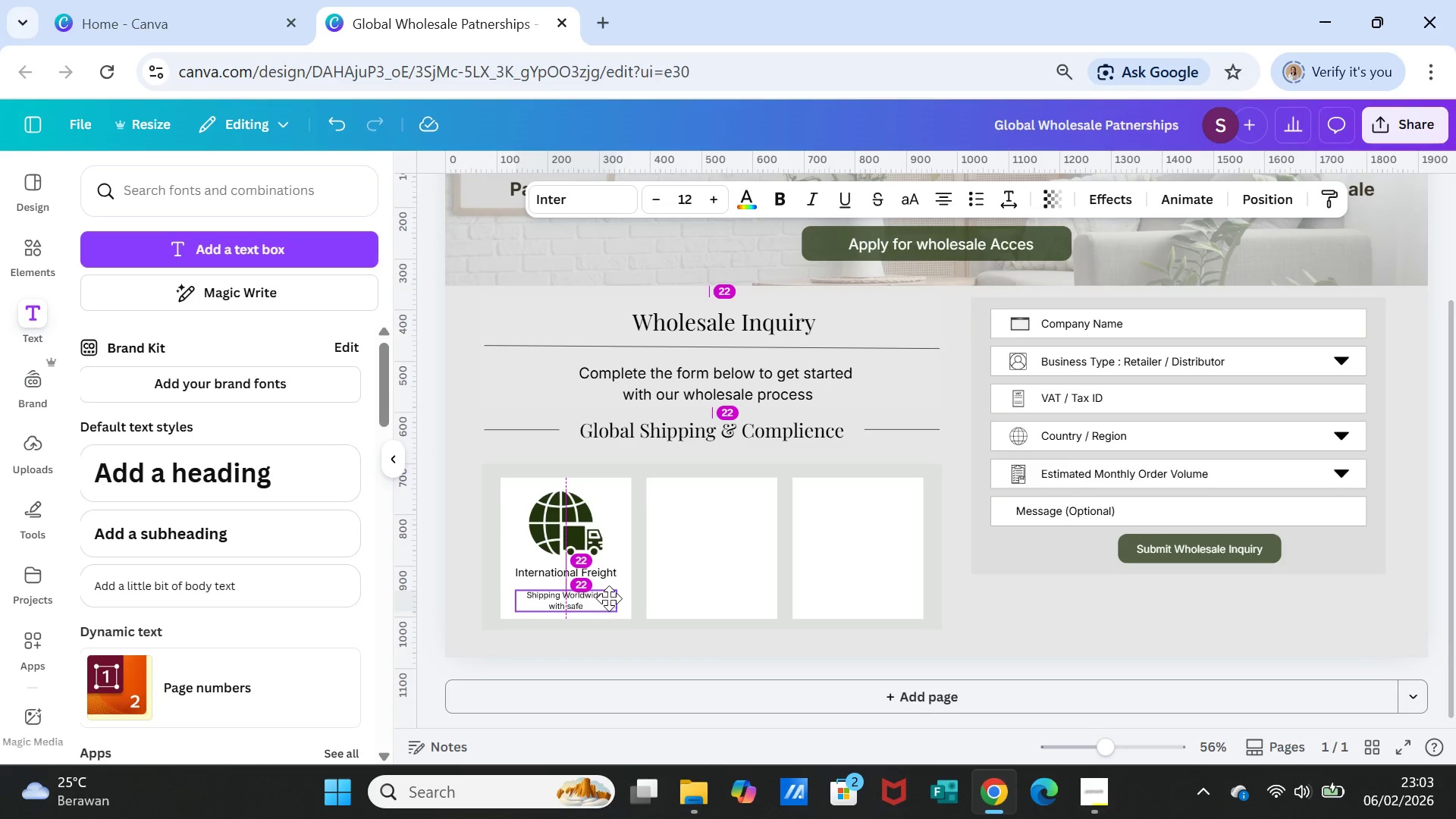 
left_click([637, 633])
 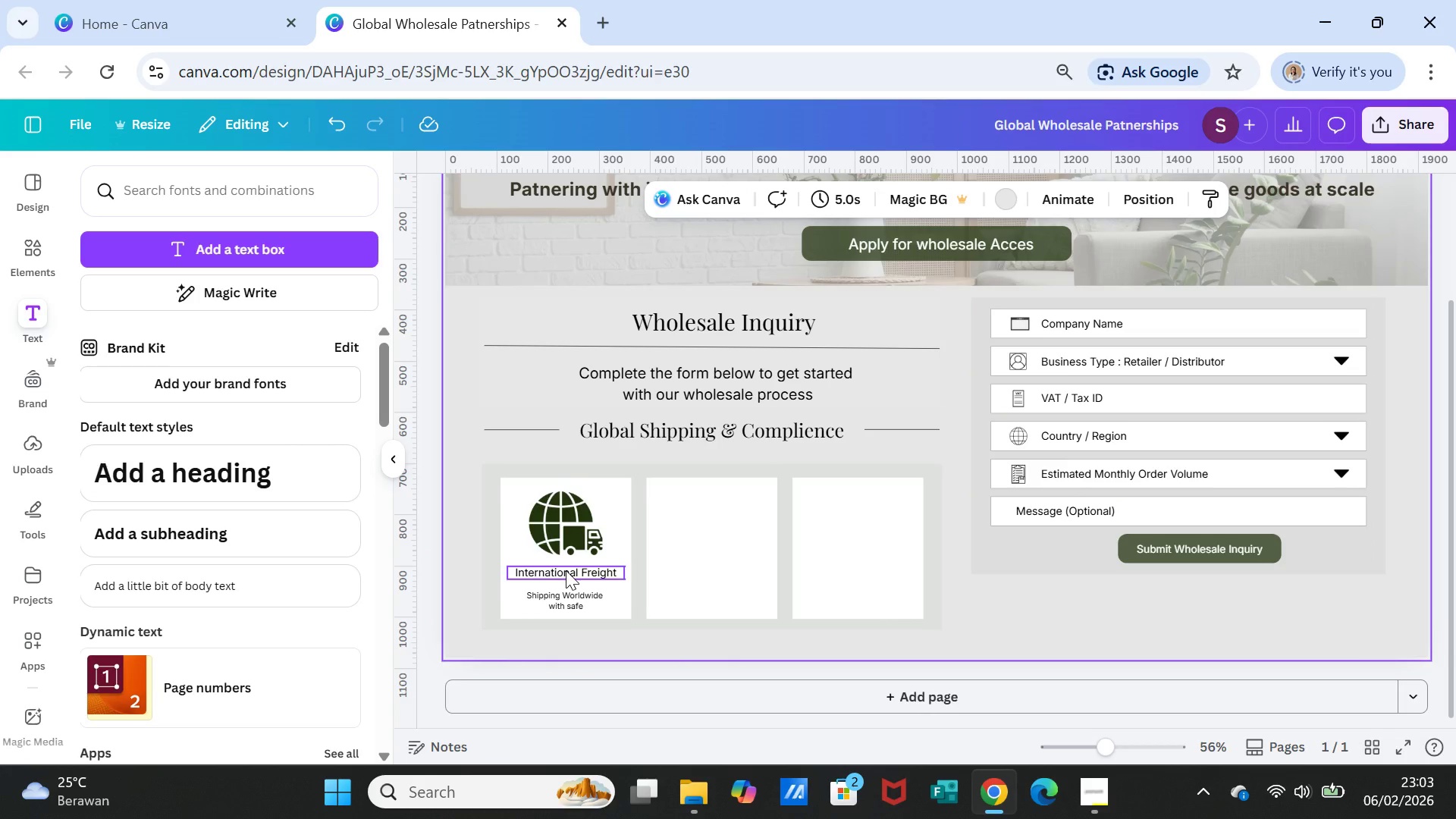 
left_click([566, 570])
 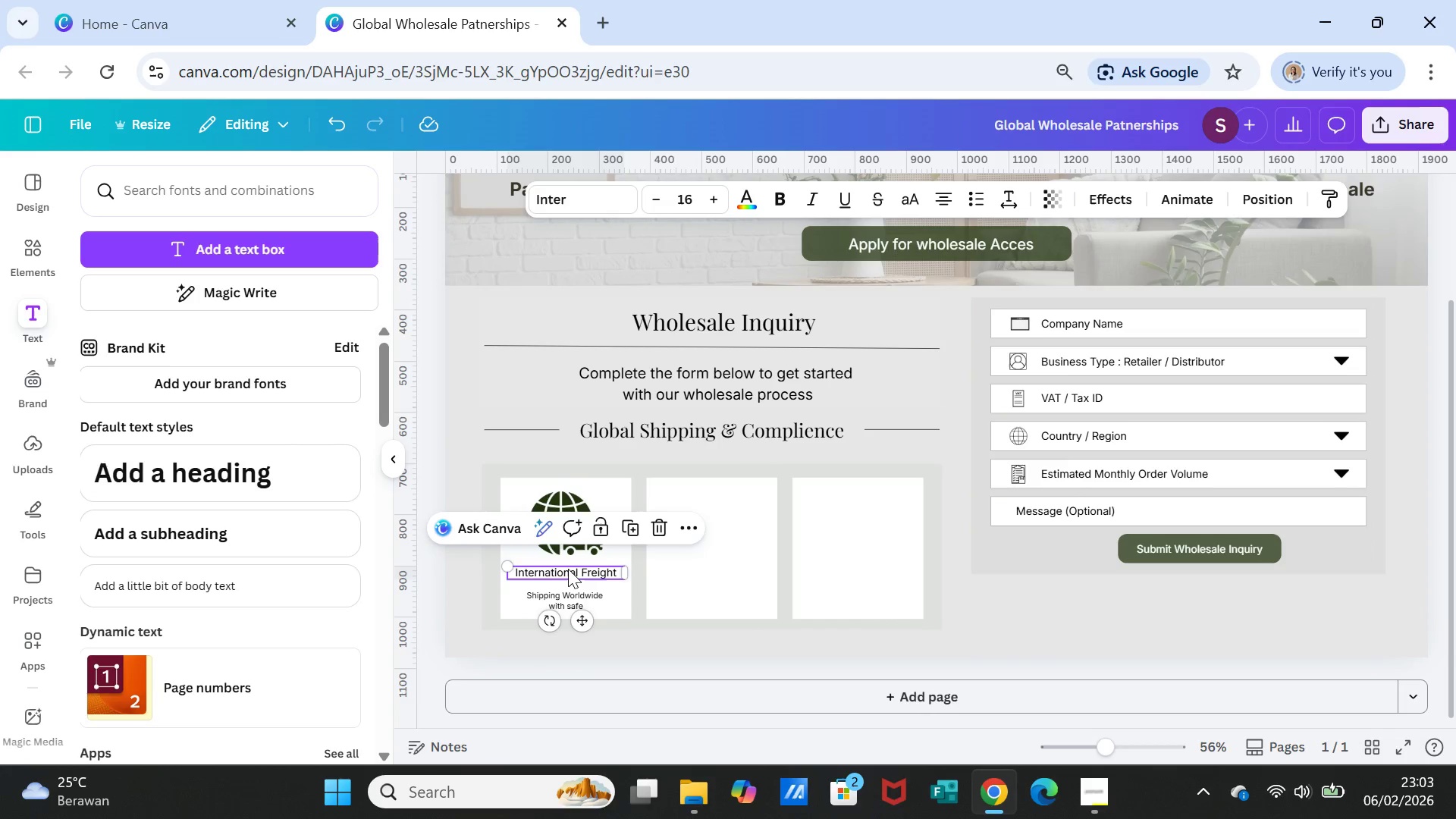 
left_click_drag(start_coordinate=[568, 569], to_coordinate=[572, 576])
 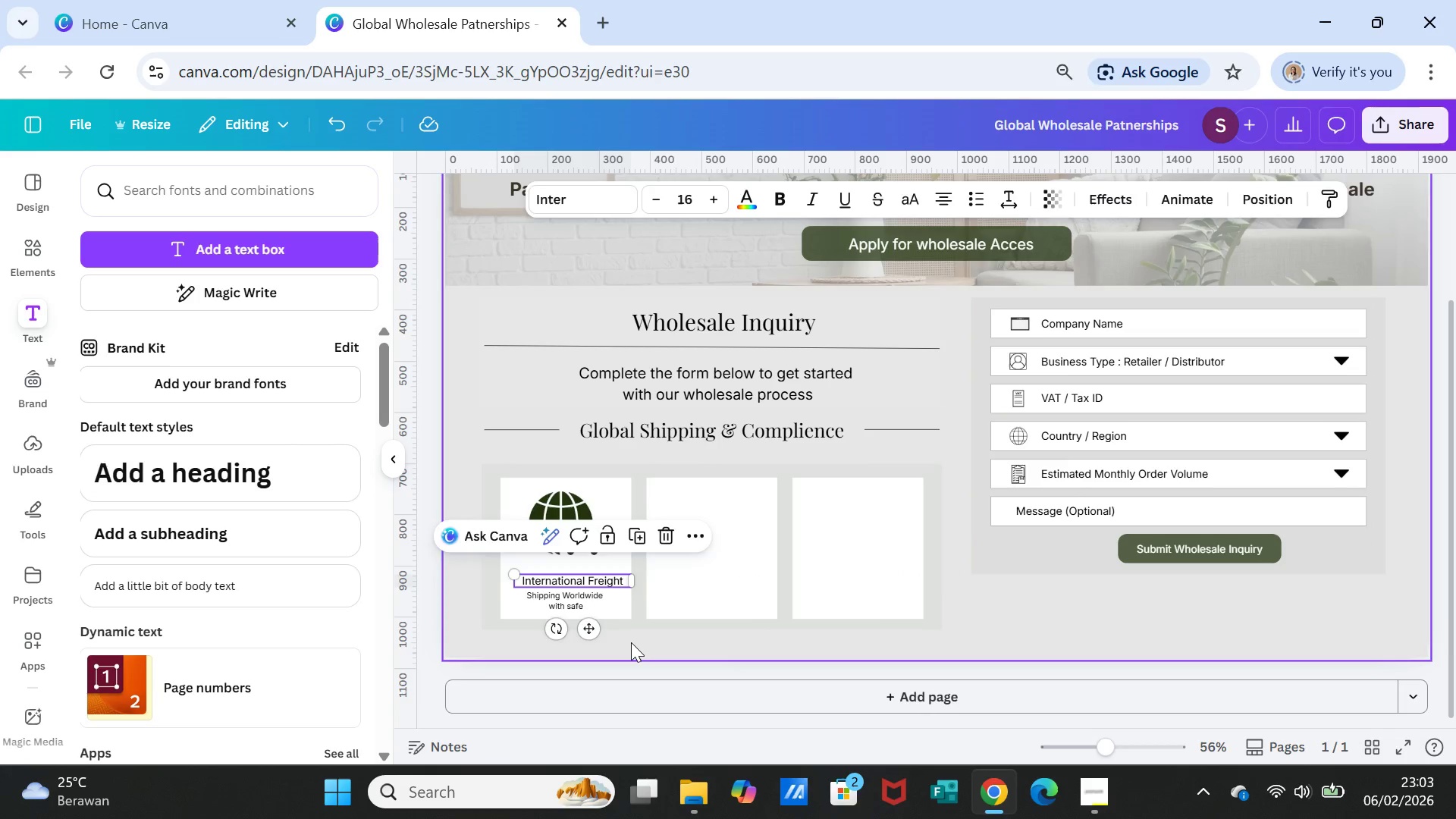 
left_click([631, 642])
 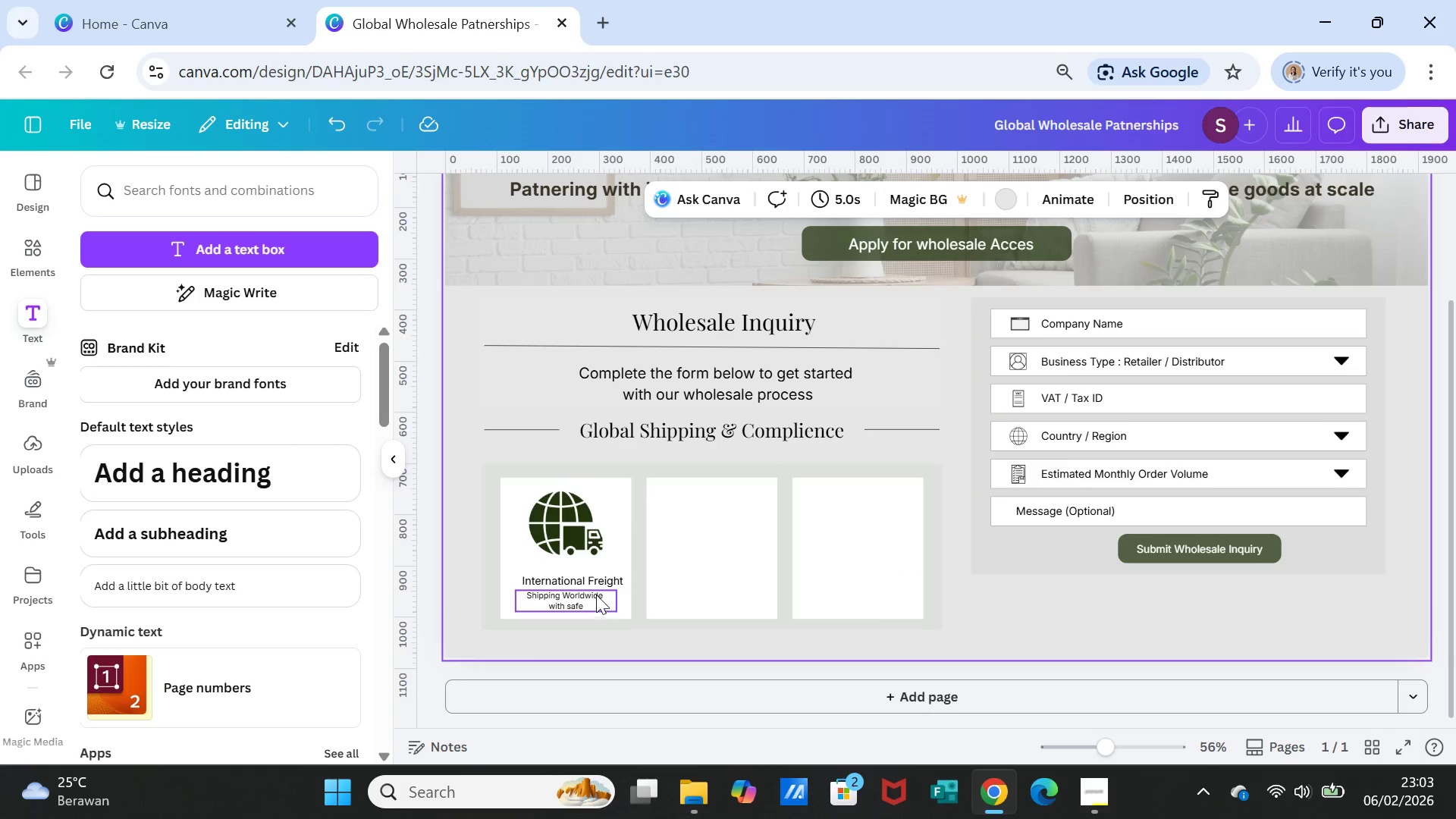 
left_click([590, 582])
 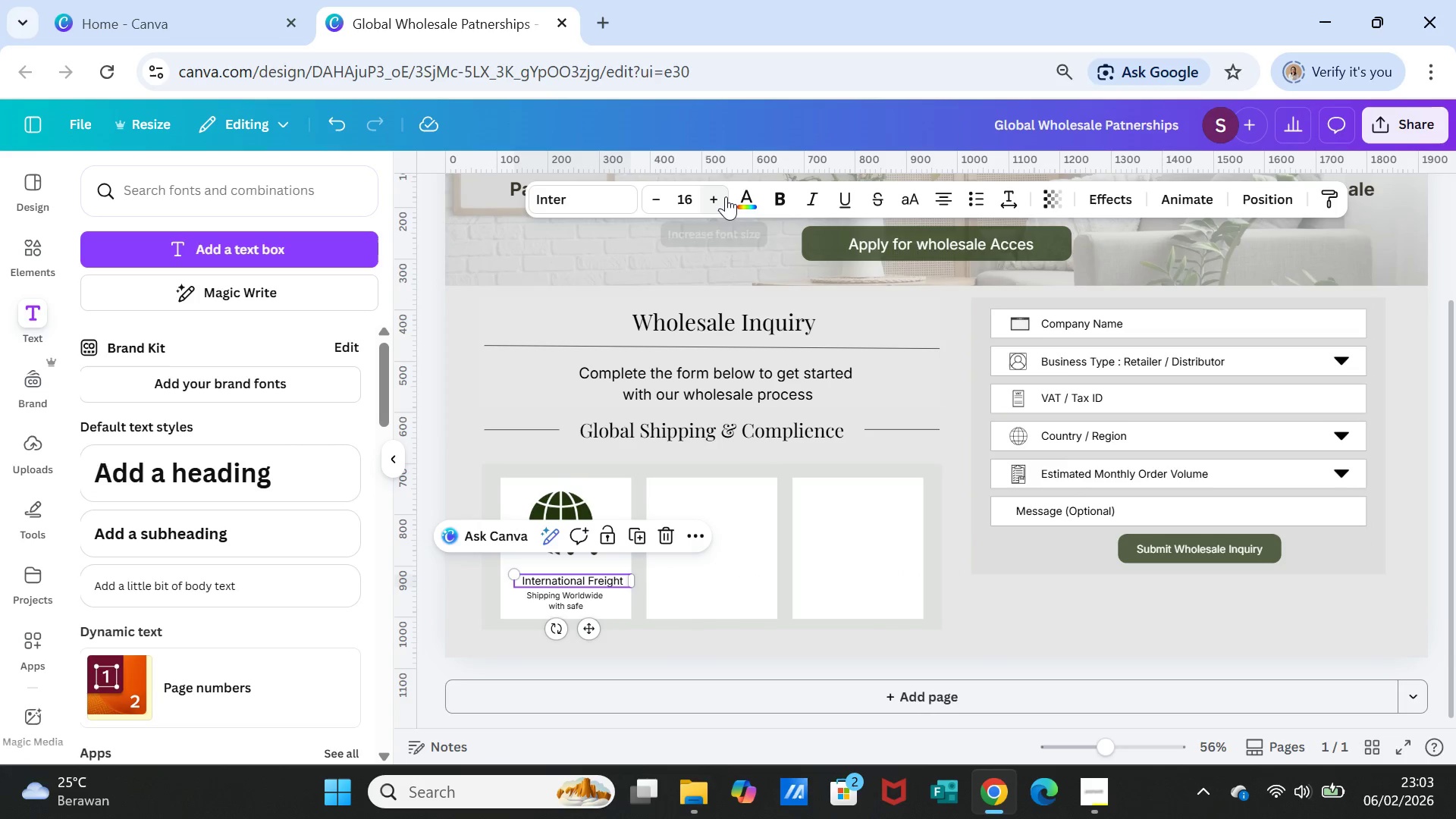 
double_click([726, 196])
 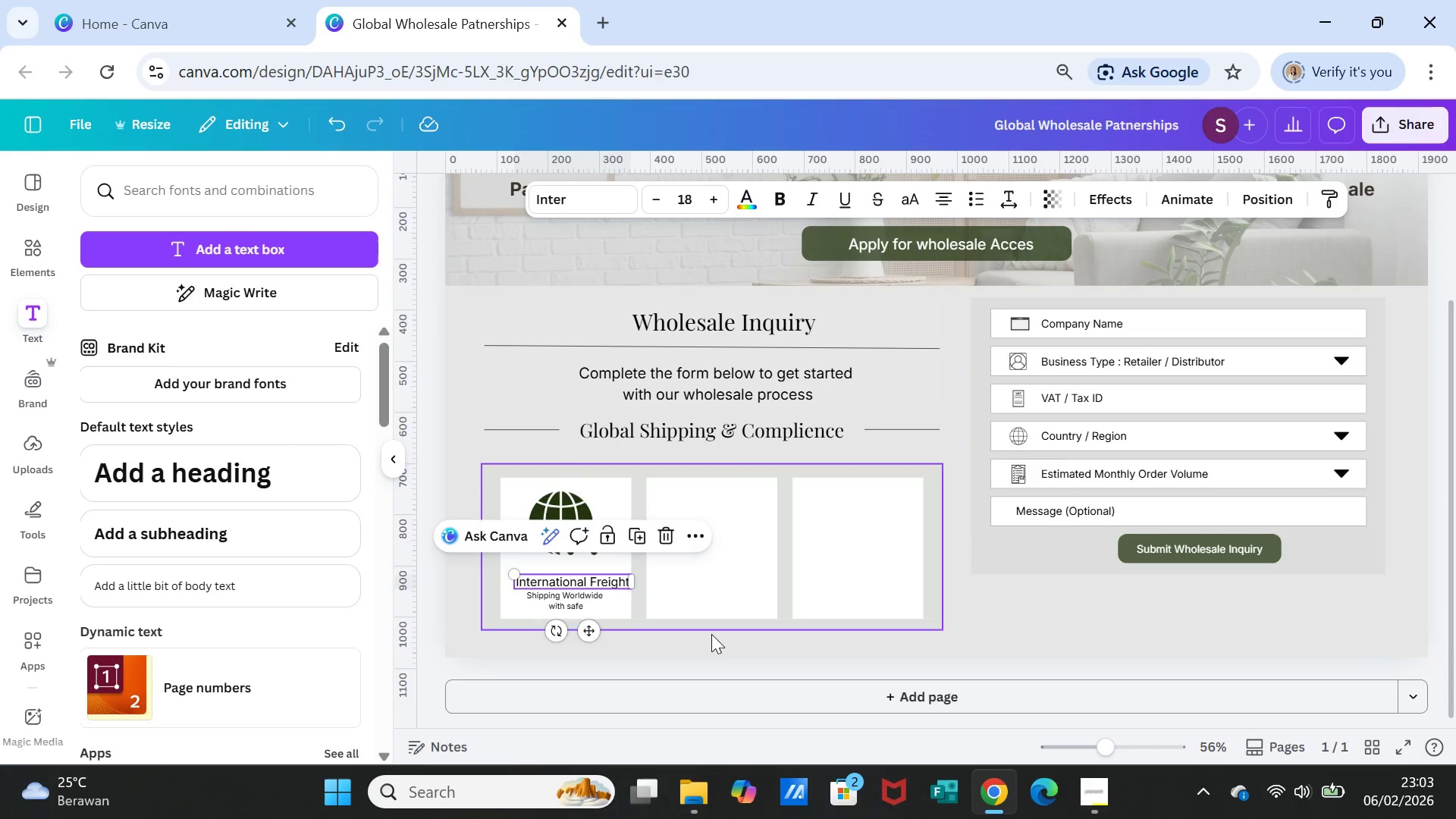 
left_click([709, 645])
 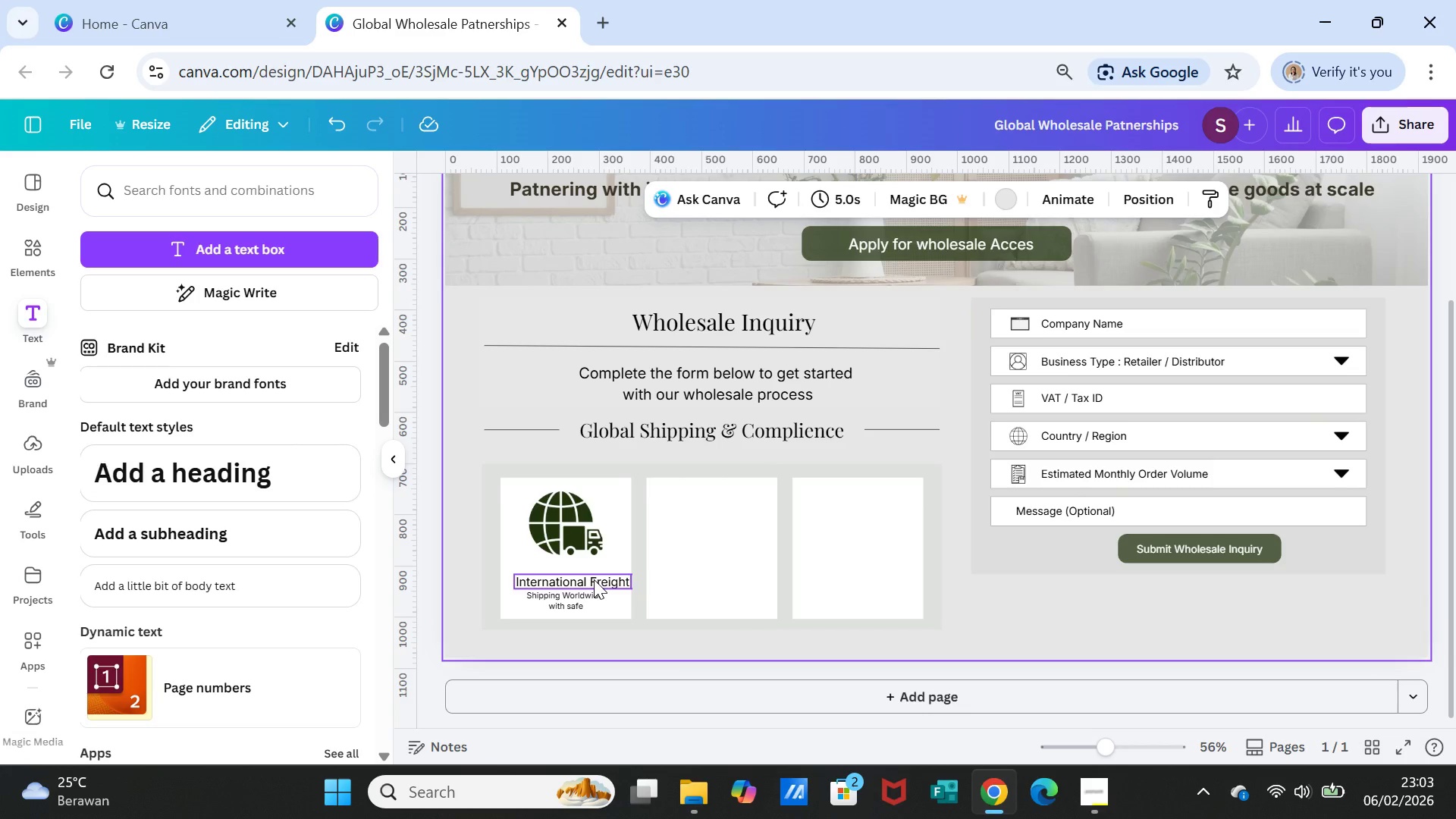 
left_click([594, 579])
 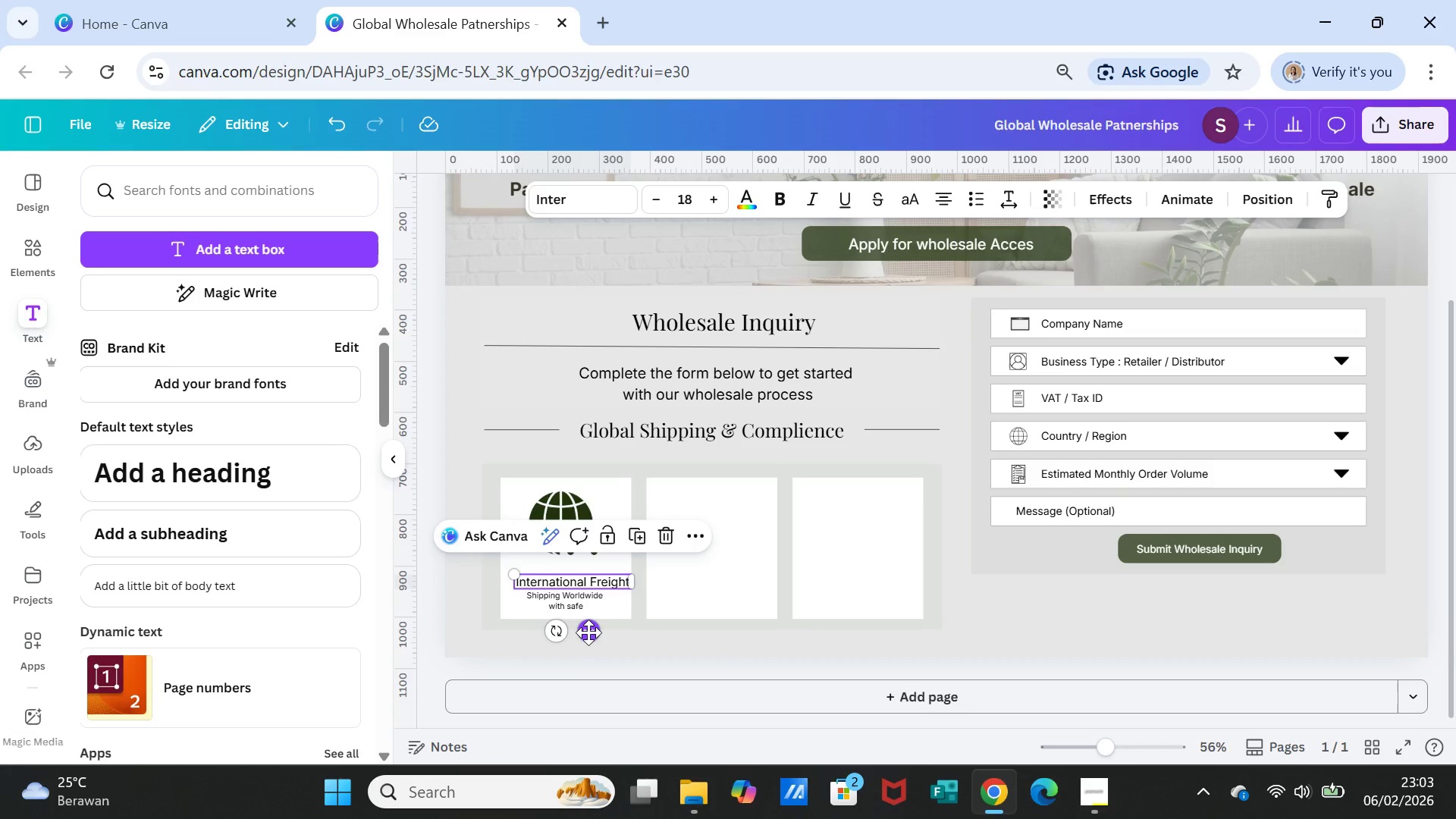 
left_click_drag(start_coordinate=[588, 632], to_coordinate=[580, 632])
 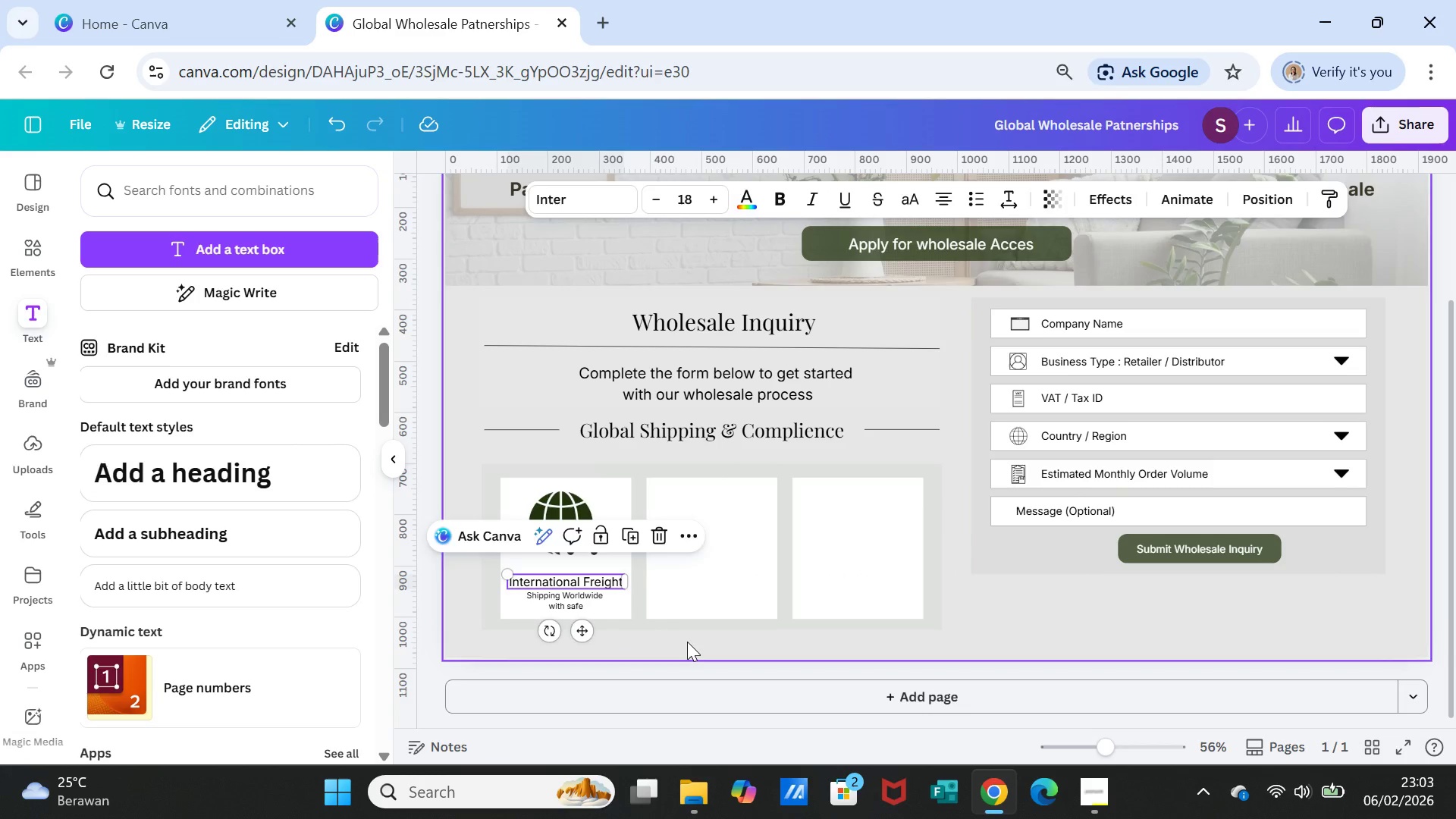 
left_click([687, 642])
 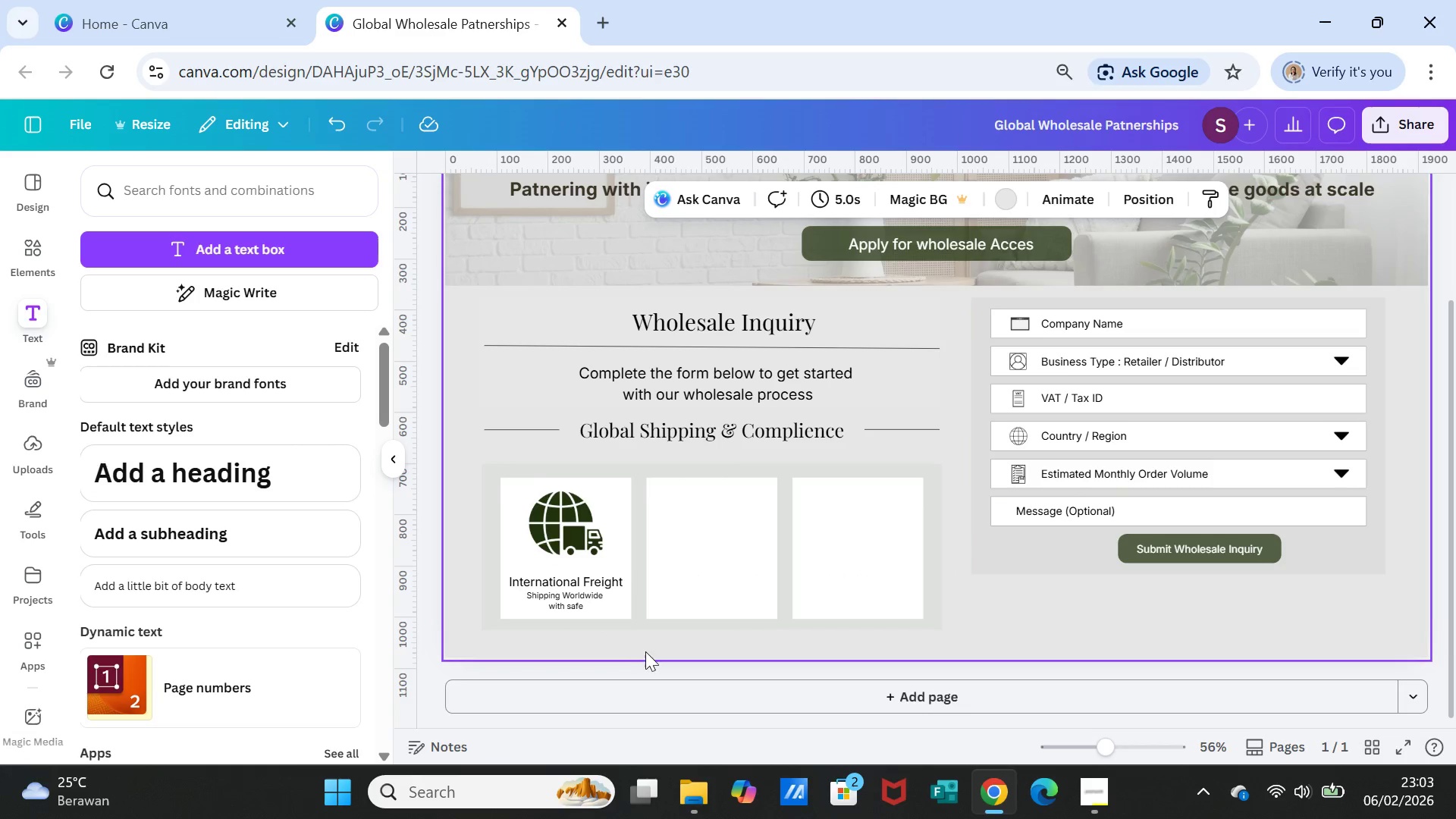 
left_click([647, 652])
 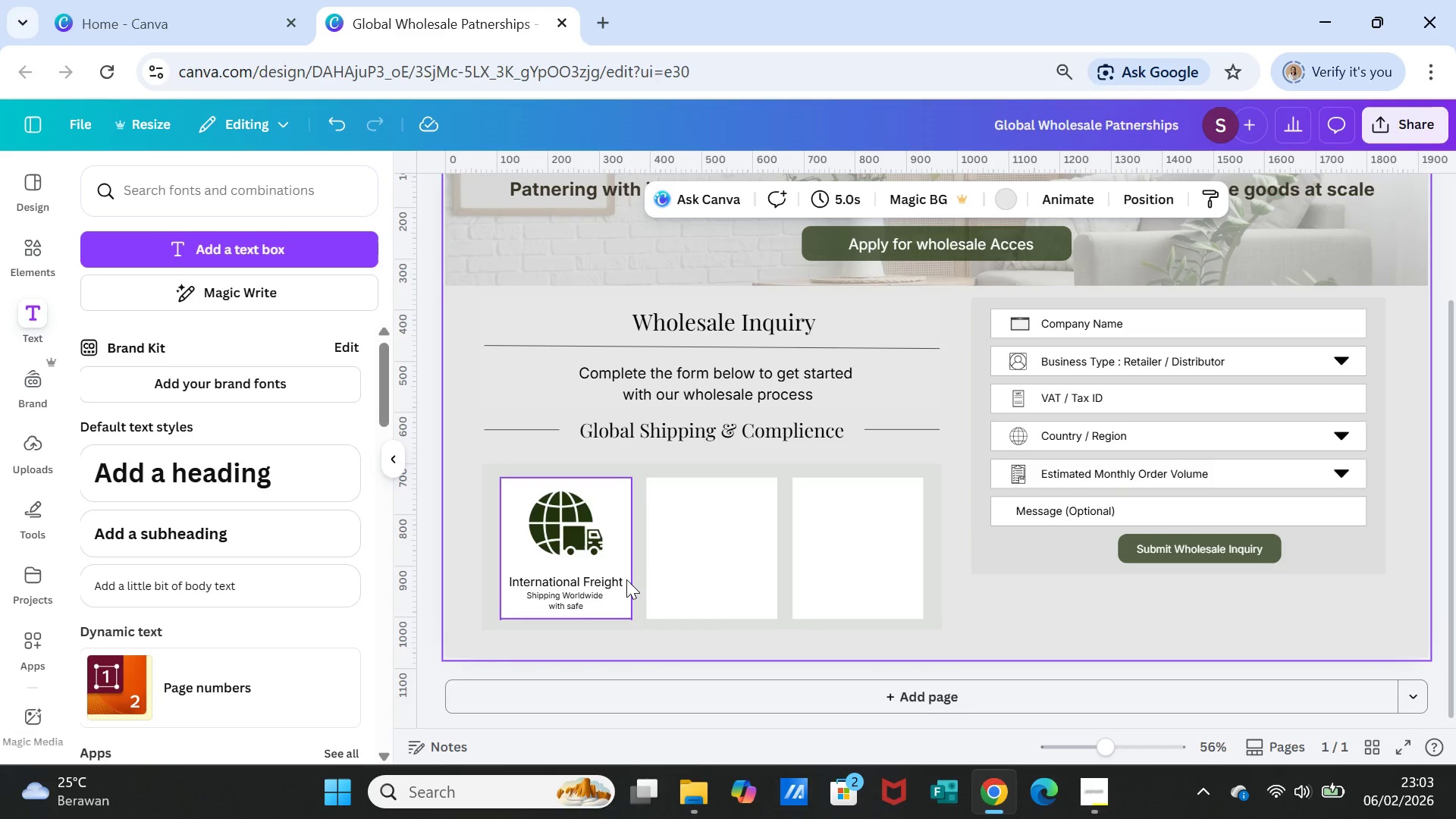 
wait(5.33)
 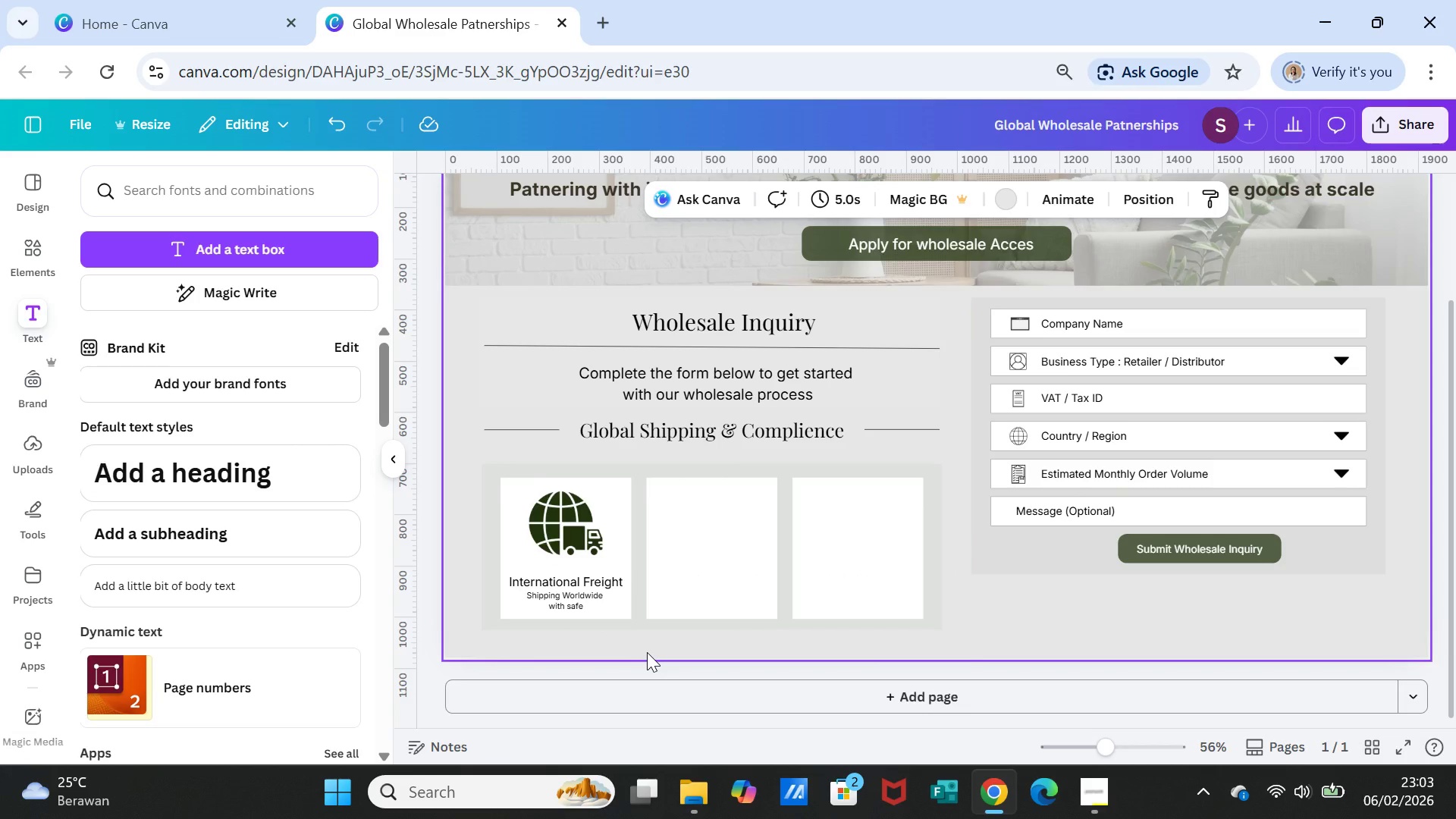 
left_click([622, 543])
 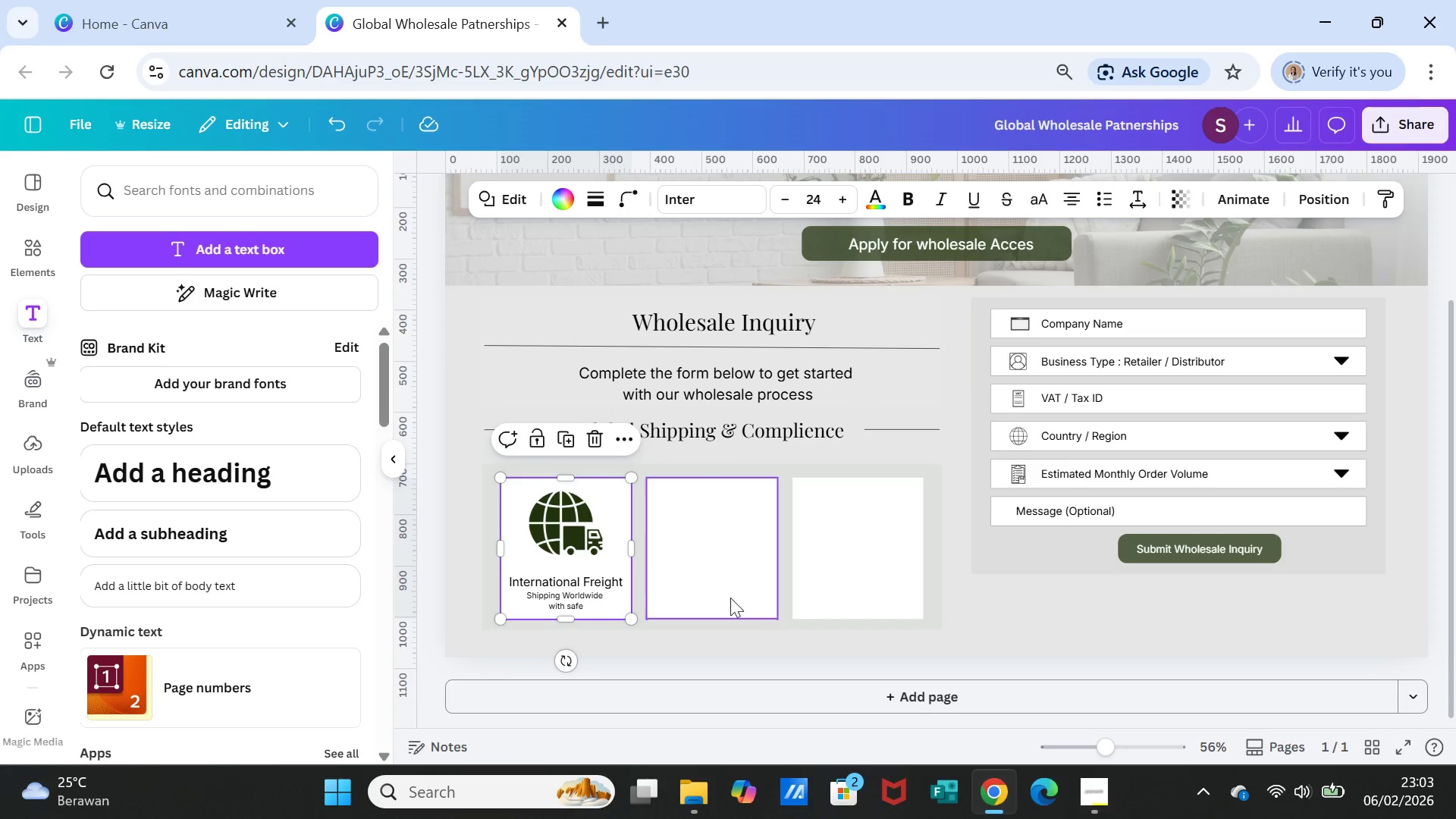 
left_click([723, 650])
 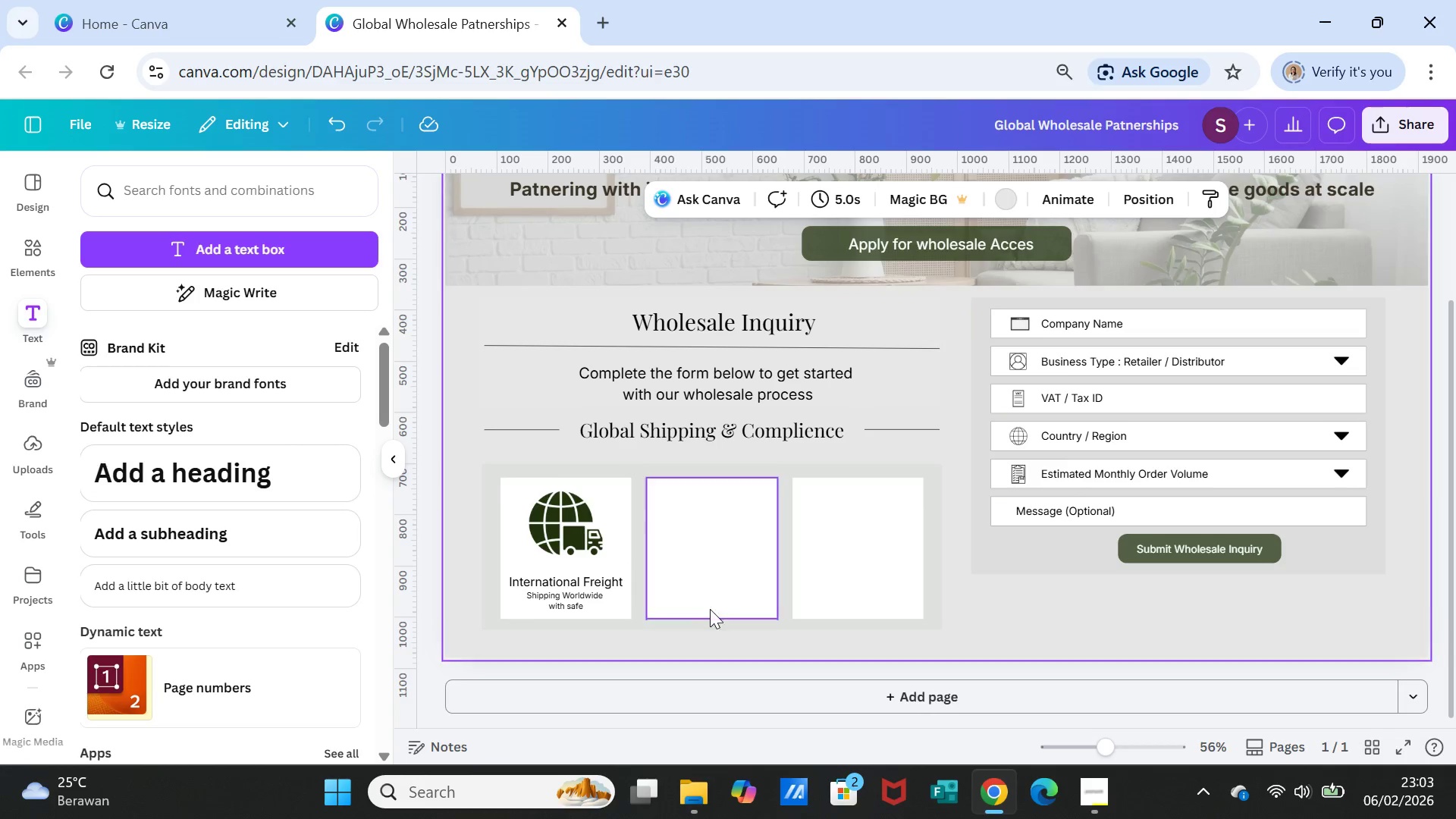 
left_click_drag(start_coordinate=[706, 597], to_coordinate=[1106, 783])
 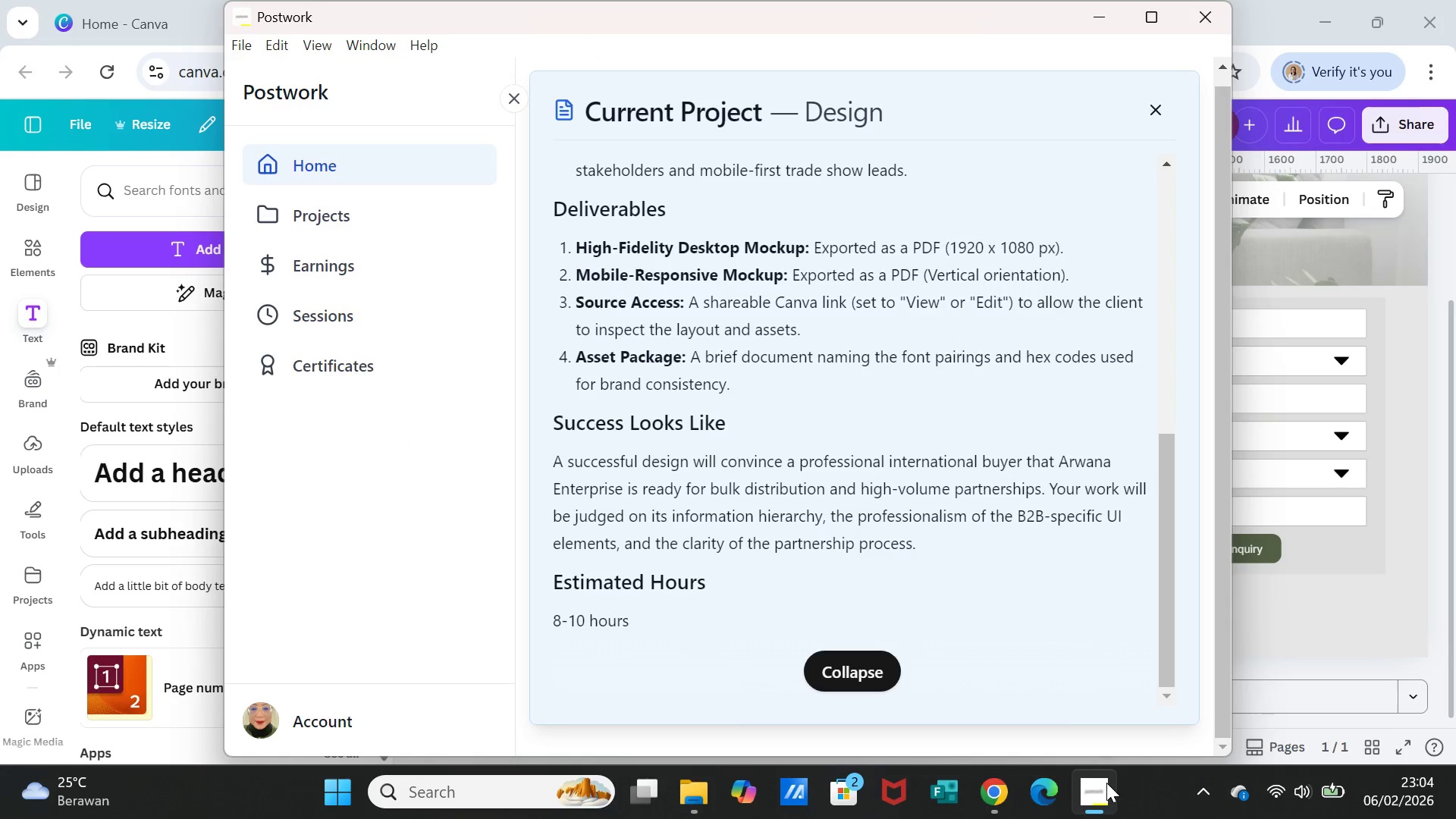 
left_click([1106, 783])